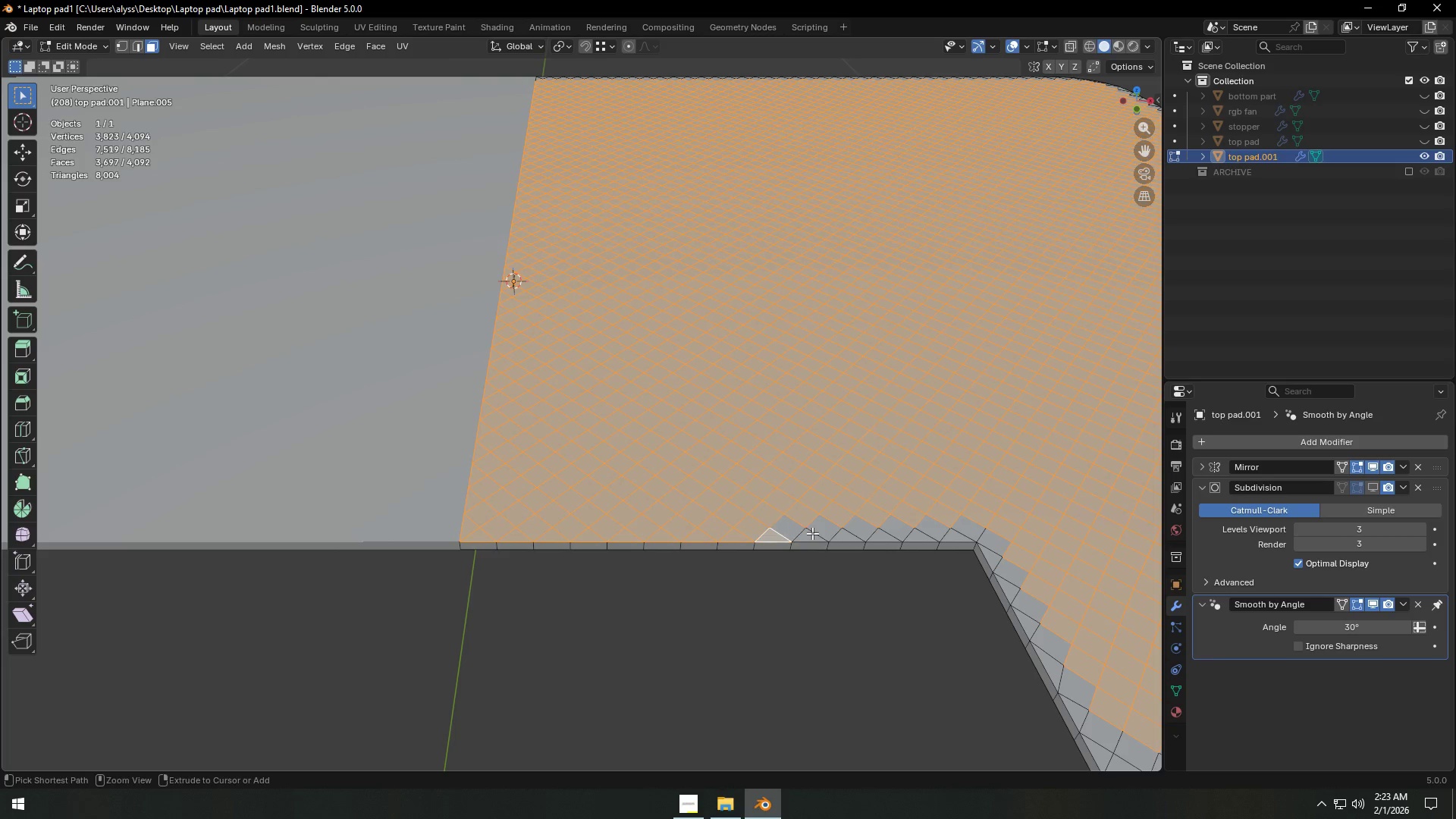 
key(Control+Z)
 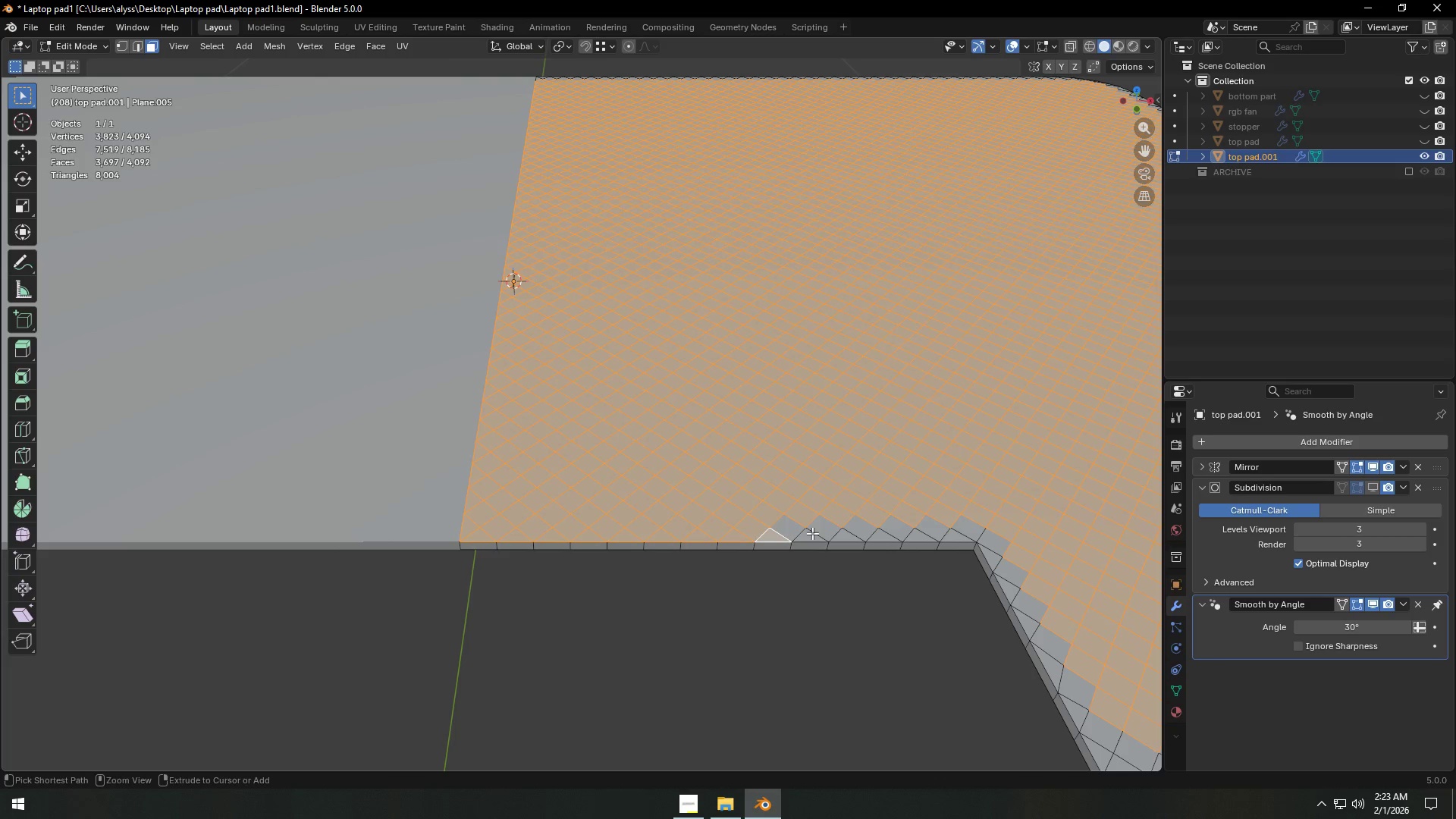 
key(Control+Z)
 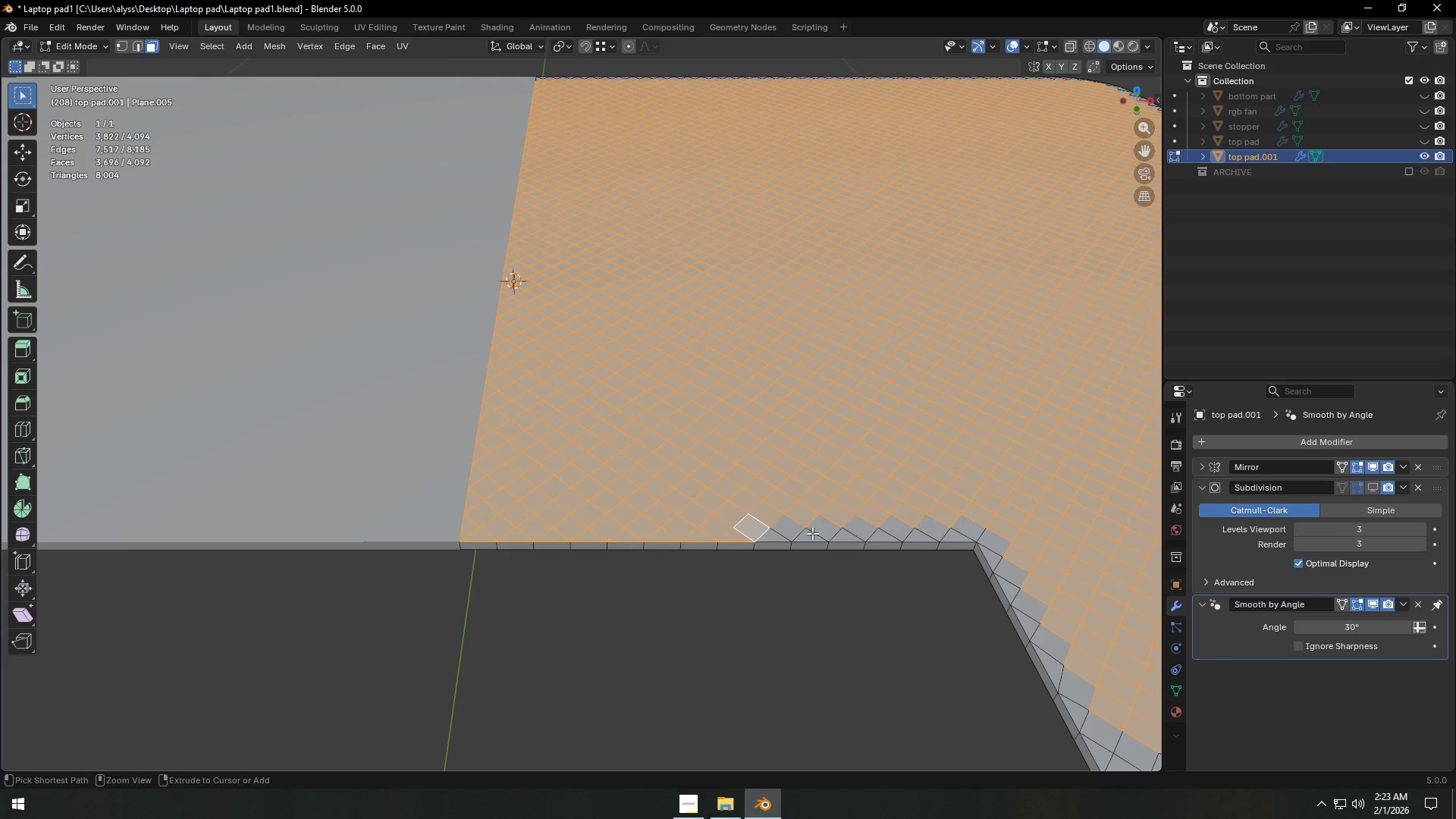 
key(Control+Z)
 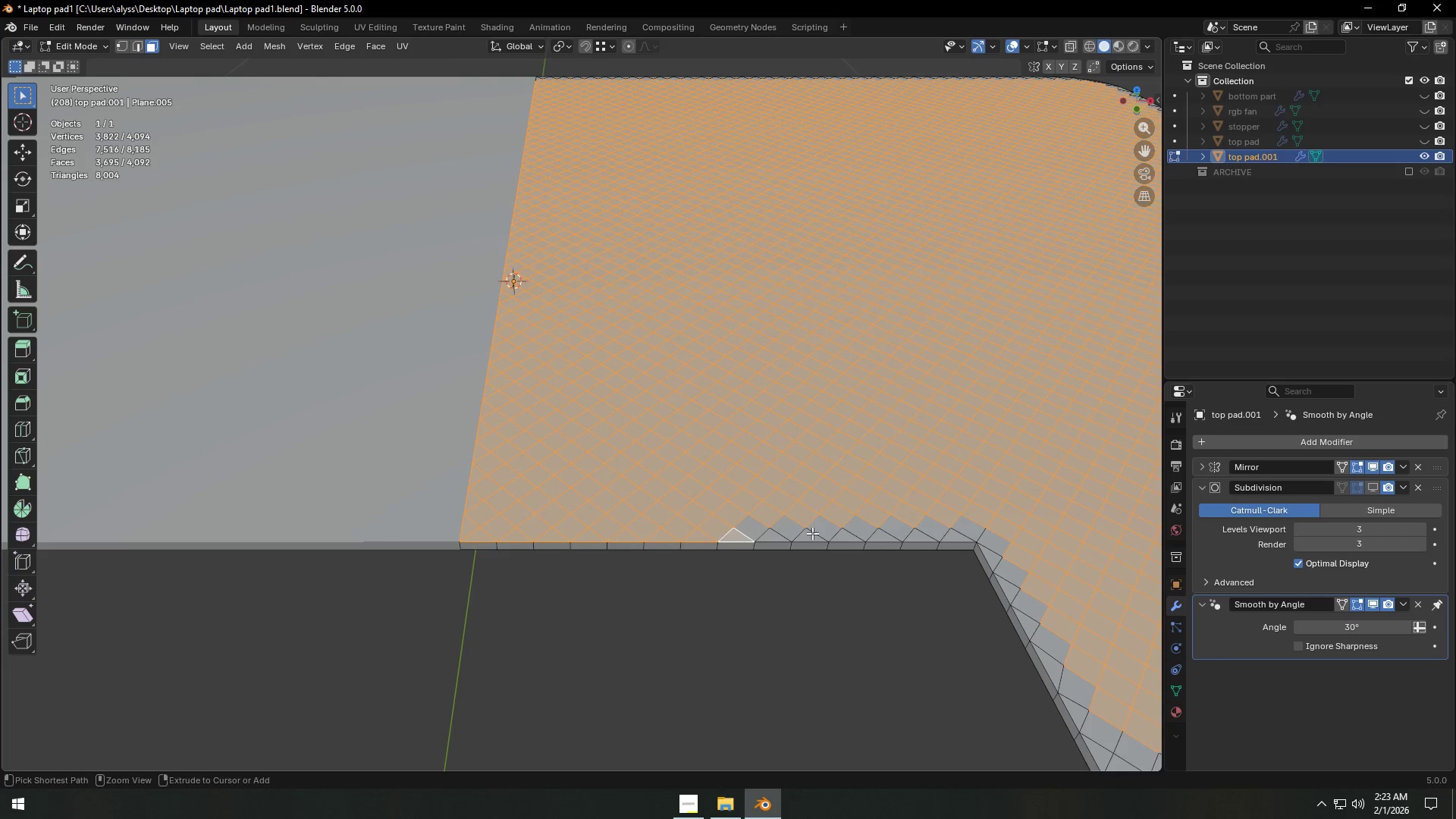 
key(Control+Z)
 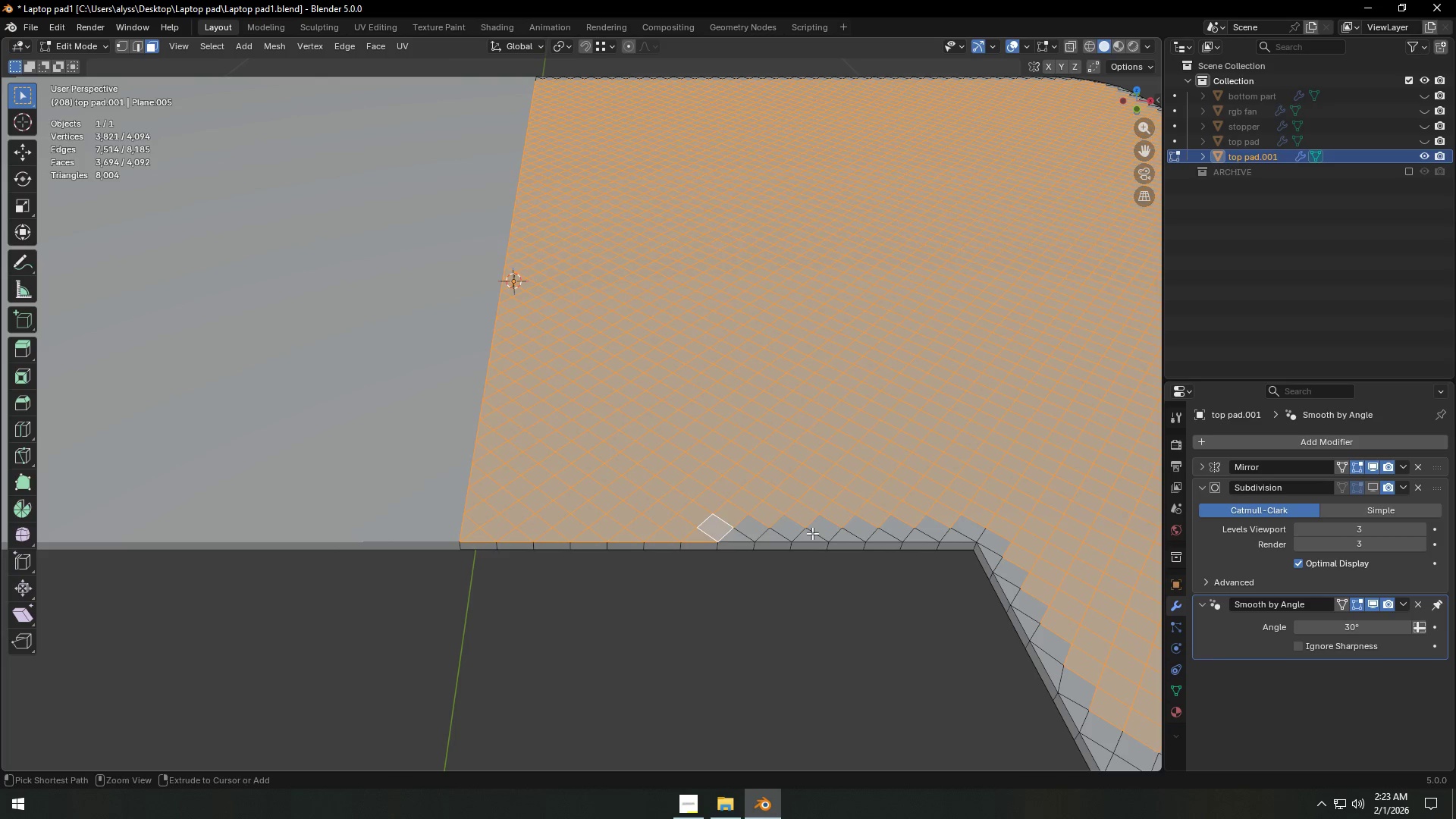 
key(Control+Z)
 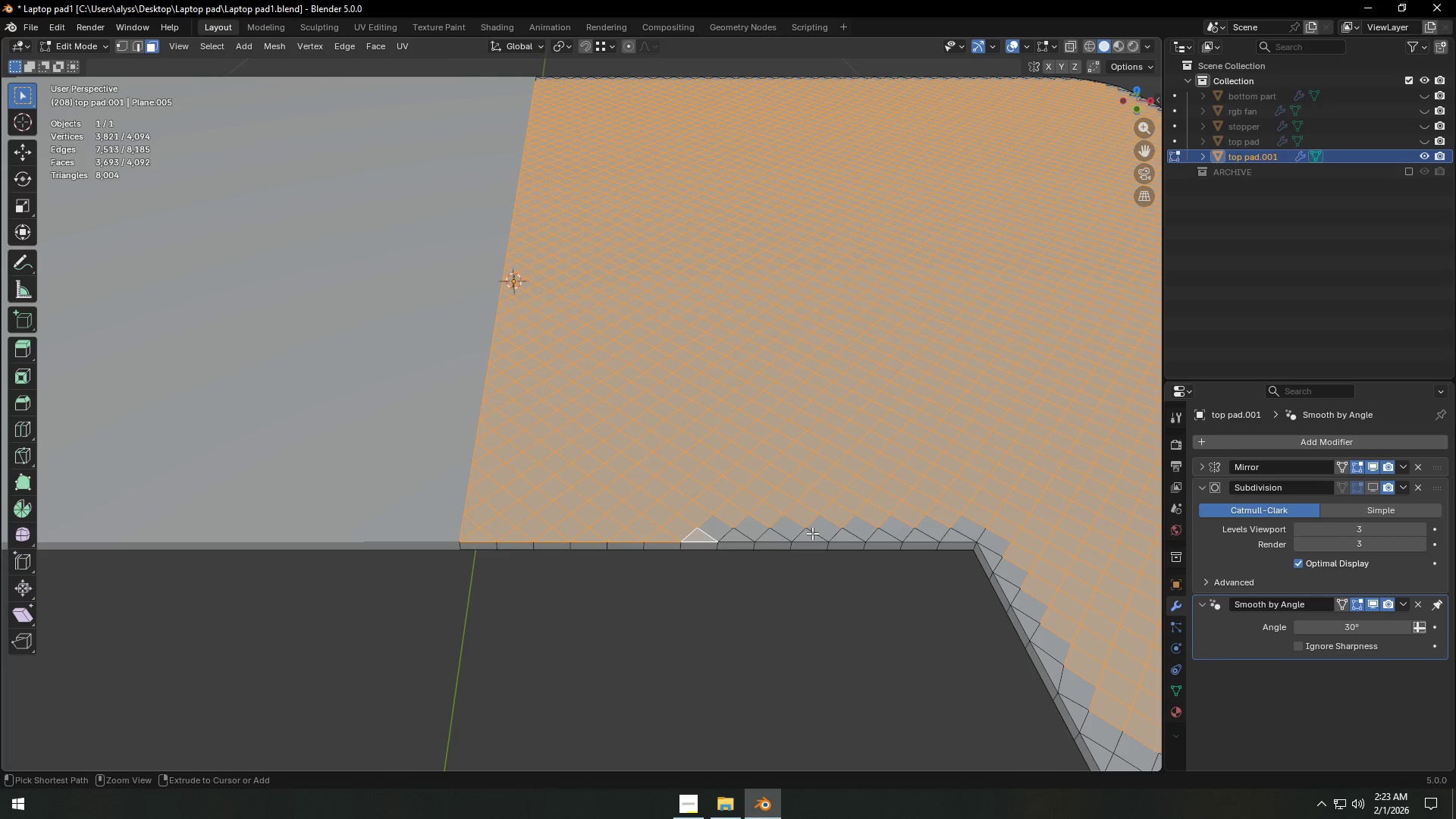 
key(Control+Z)
 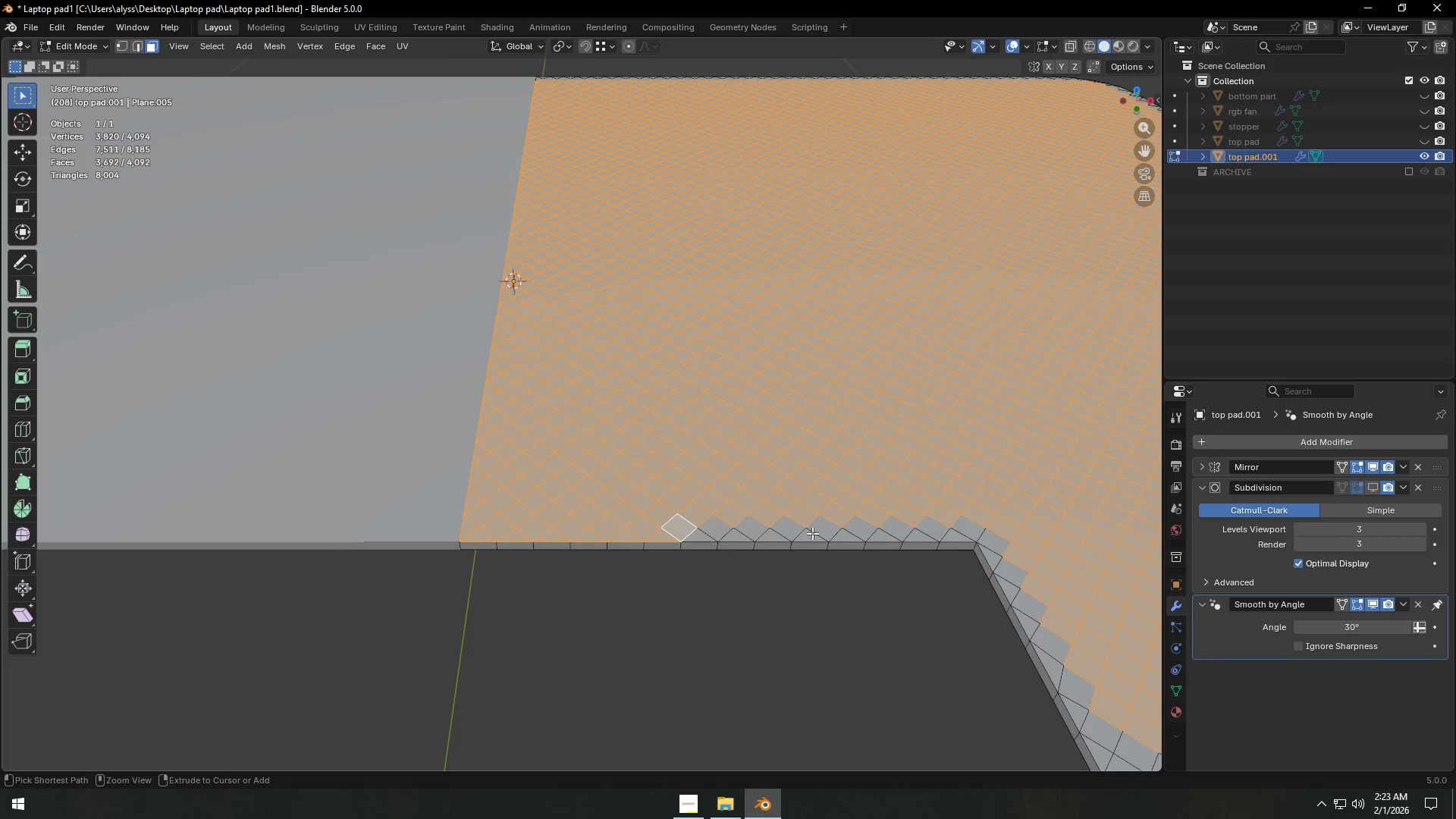 
key(Control+Z)
 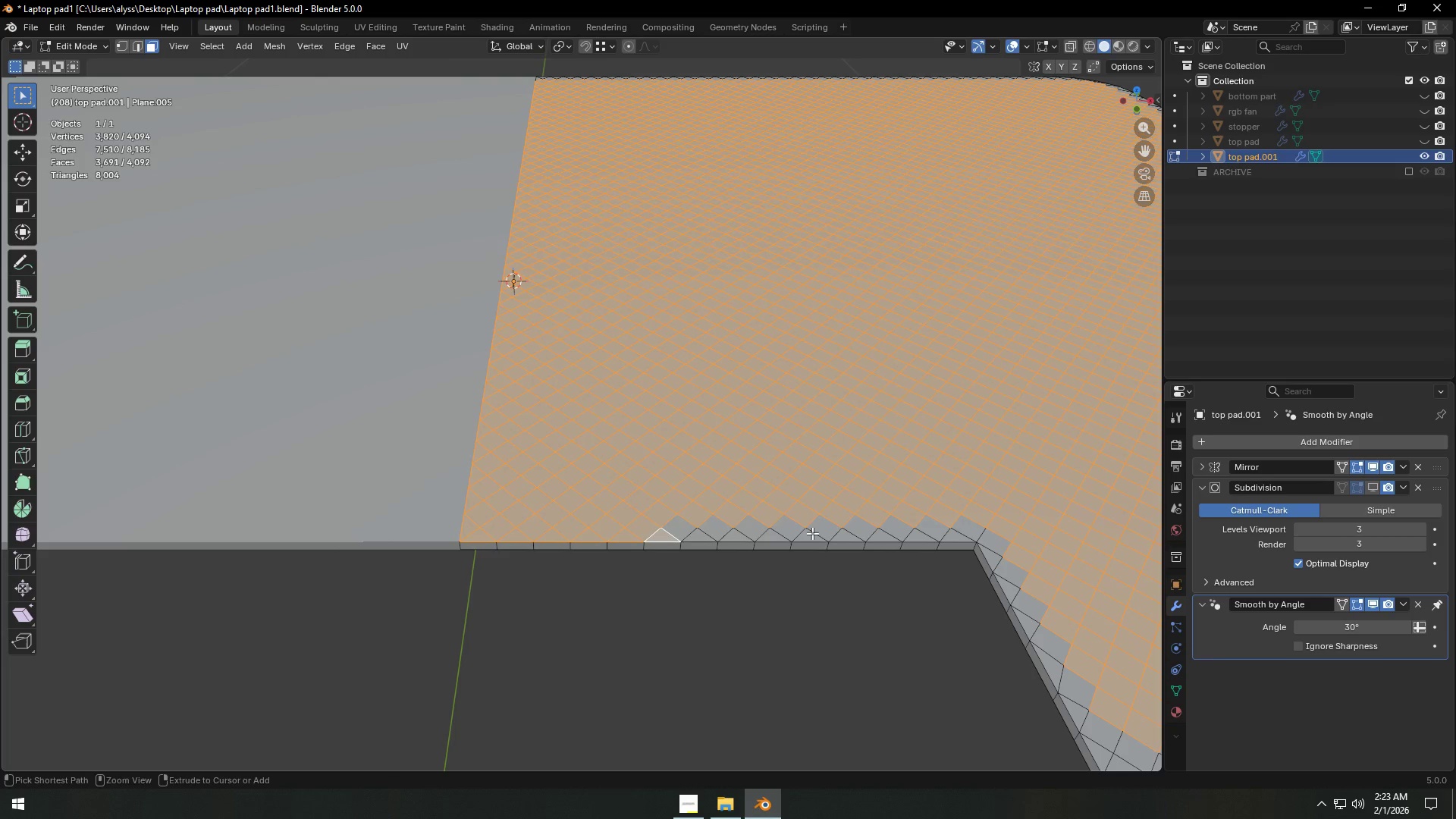 
key(Control+Z)
 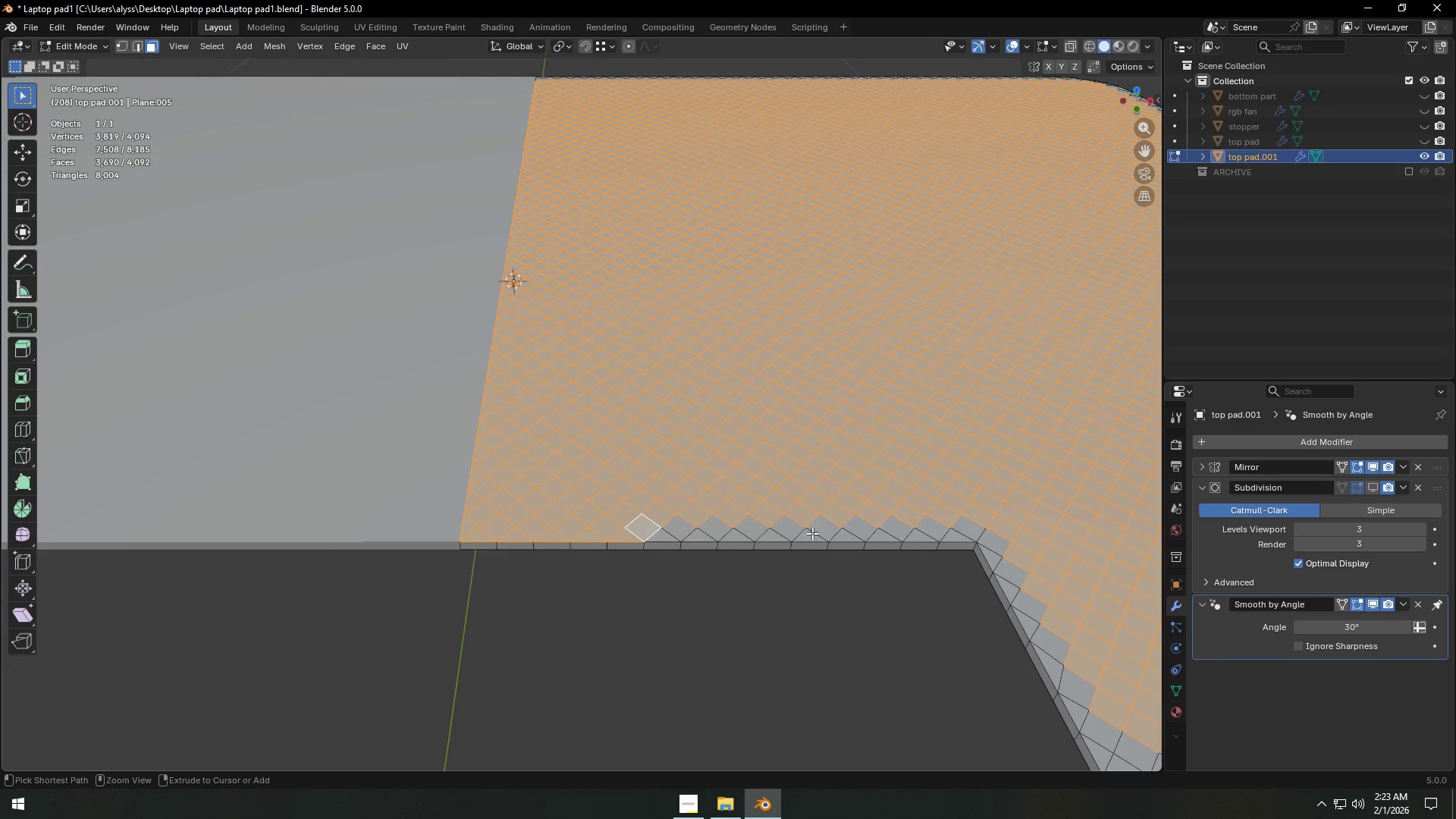 
key(Control+Z)
 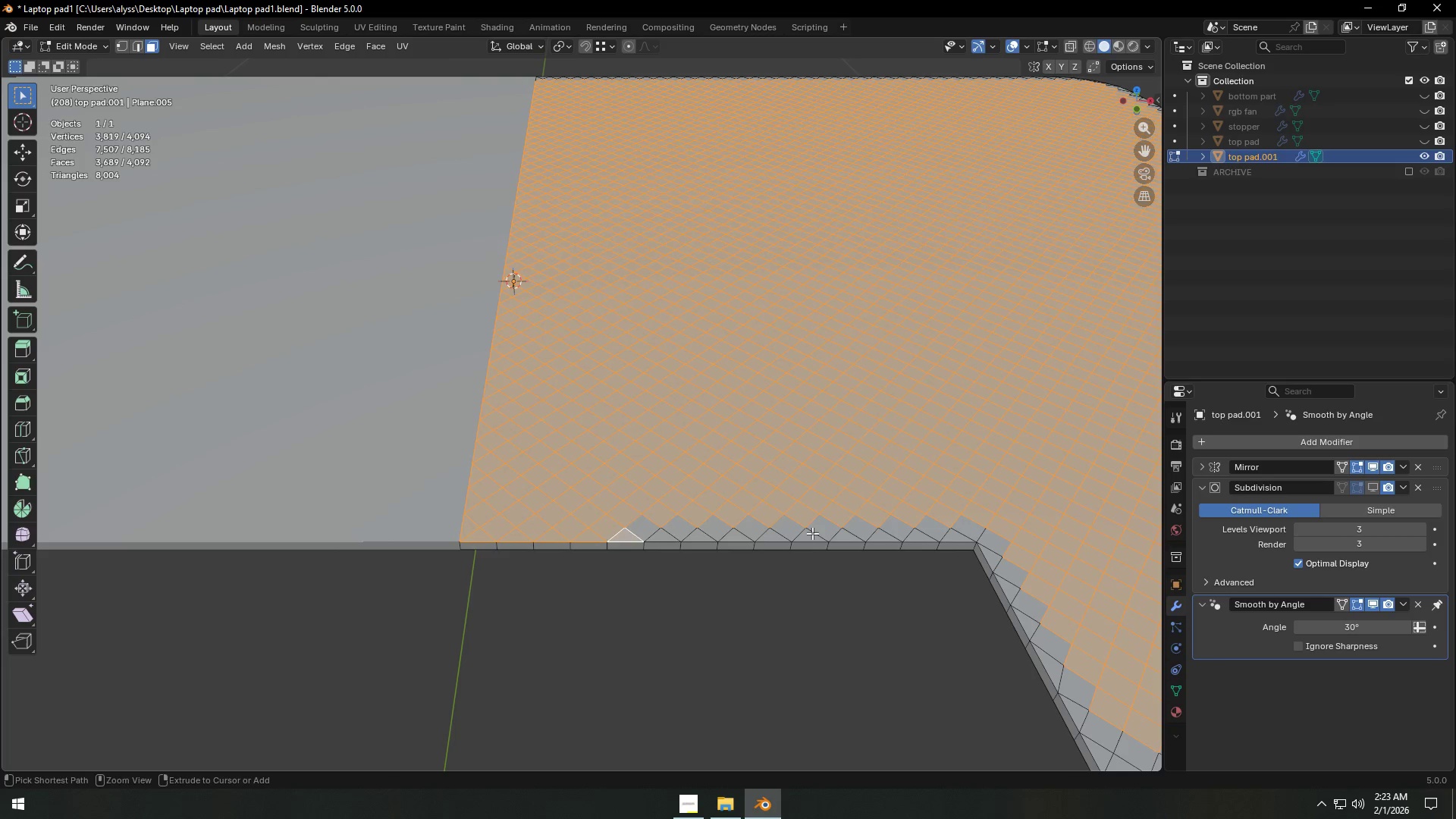 
key(Control+Z)
 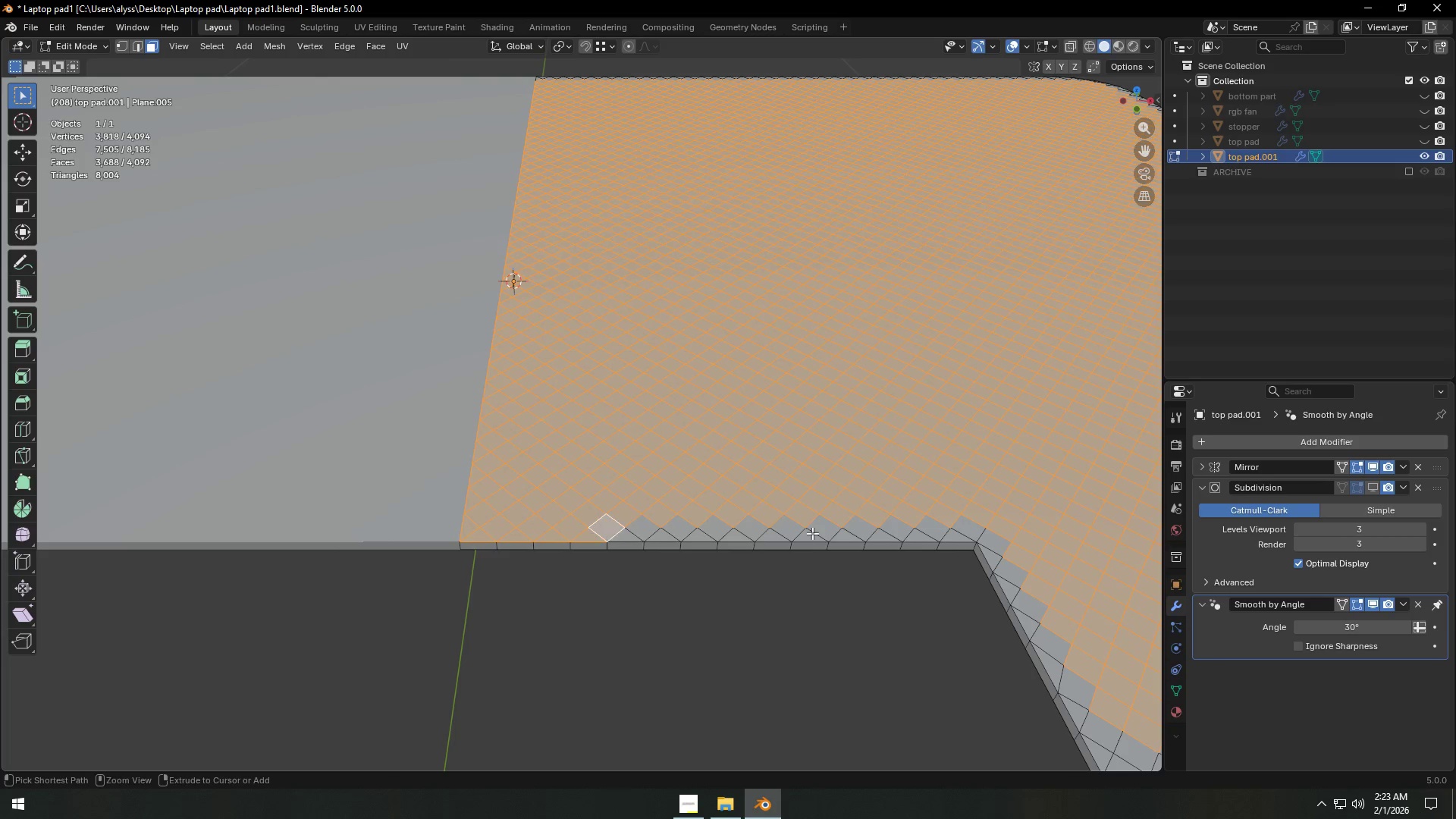 
key(Control+Z)
 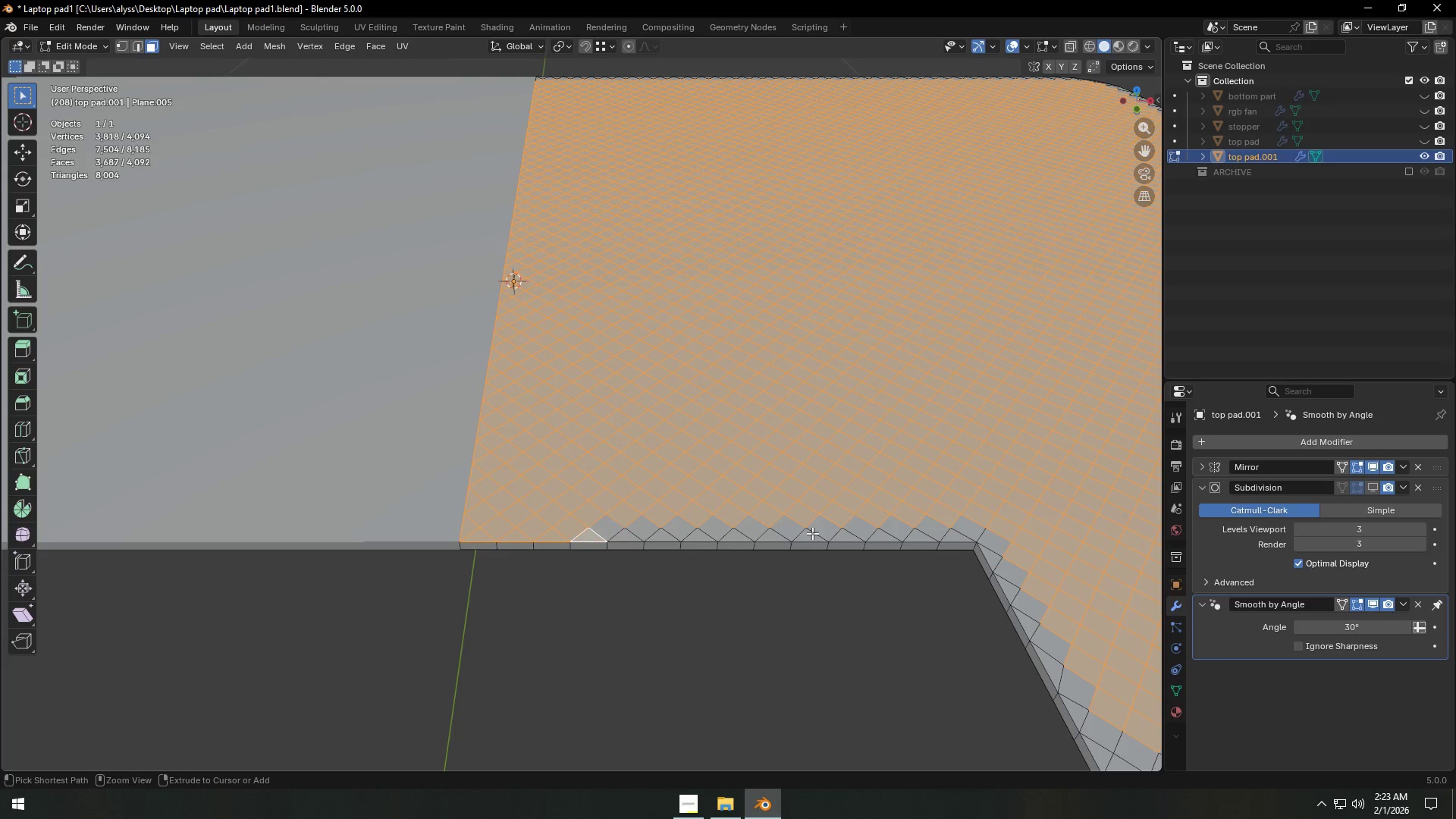 
key(Control+Z)
 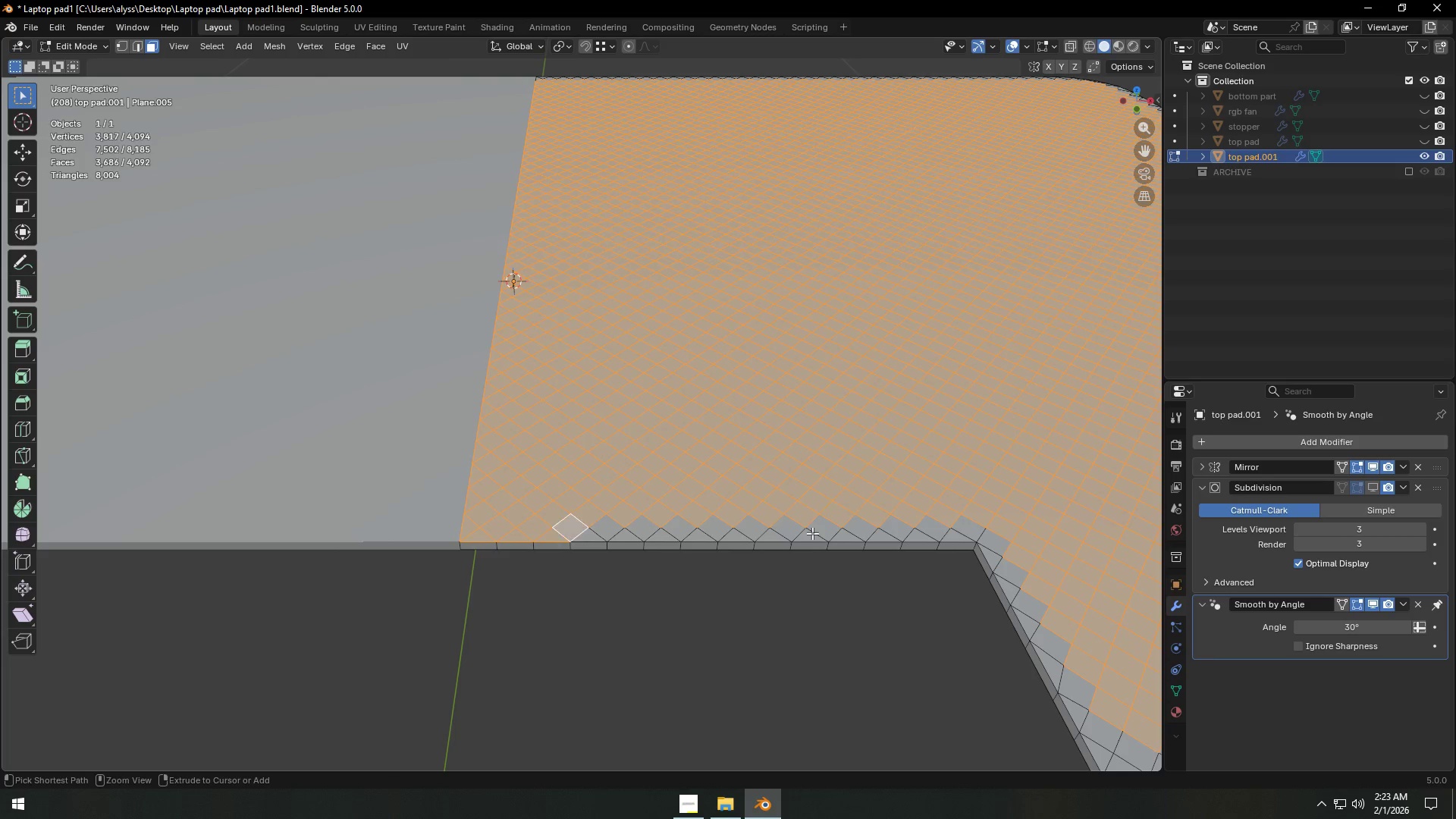 
key(Control+Z)
 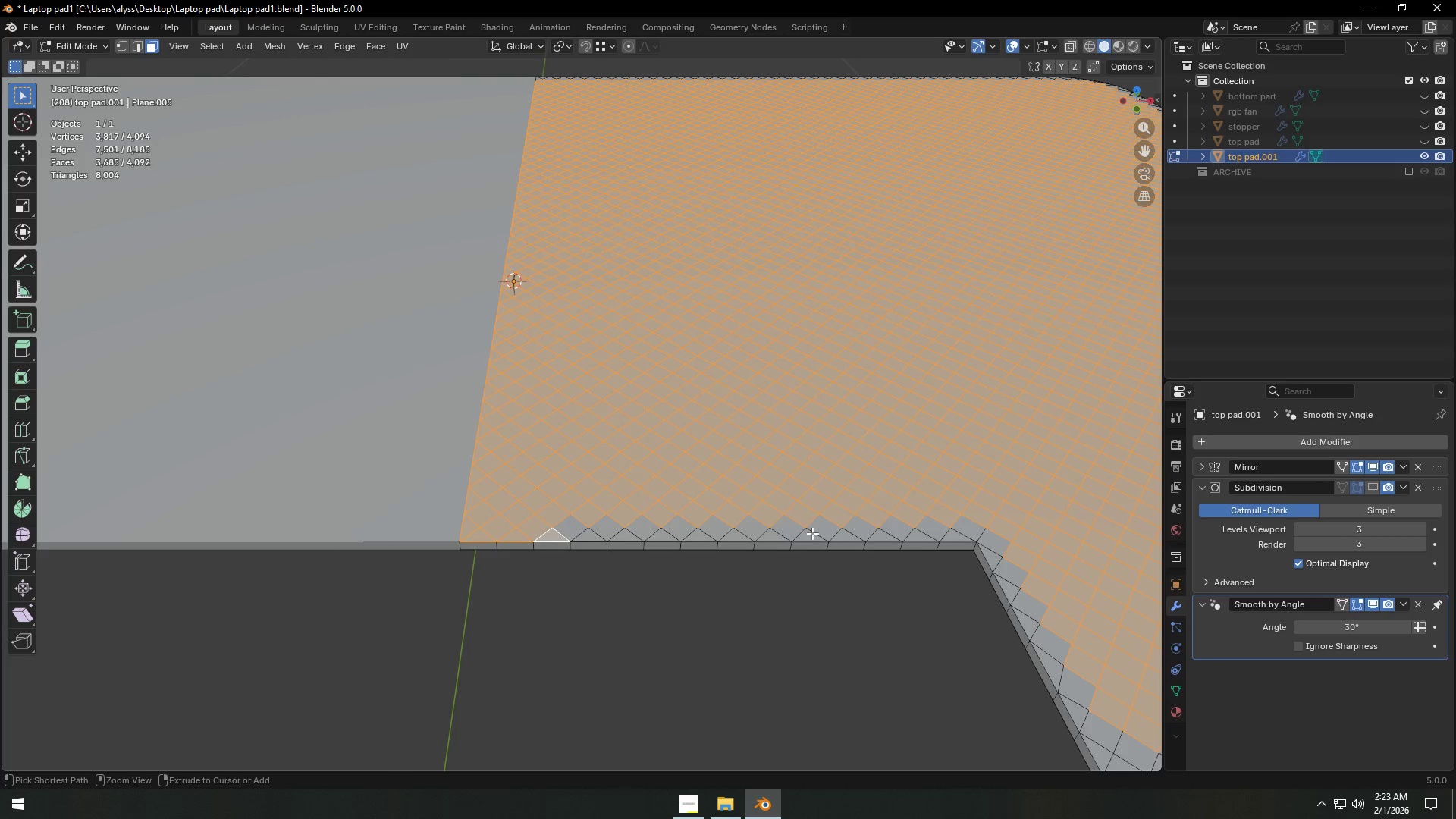 
key(Control+Z)
 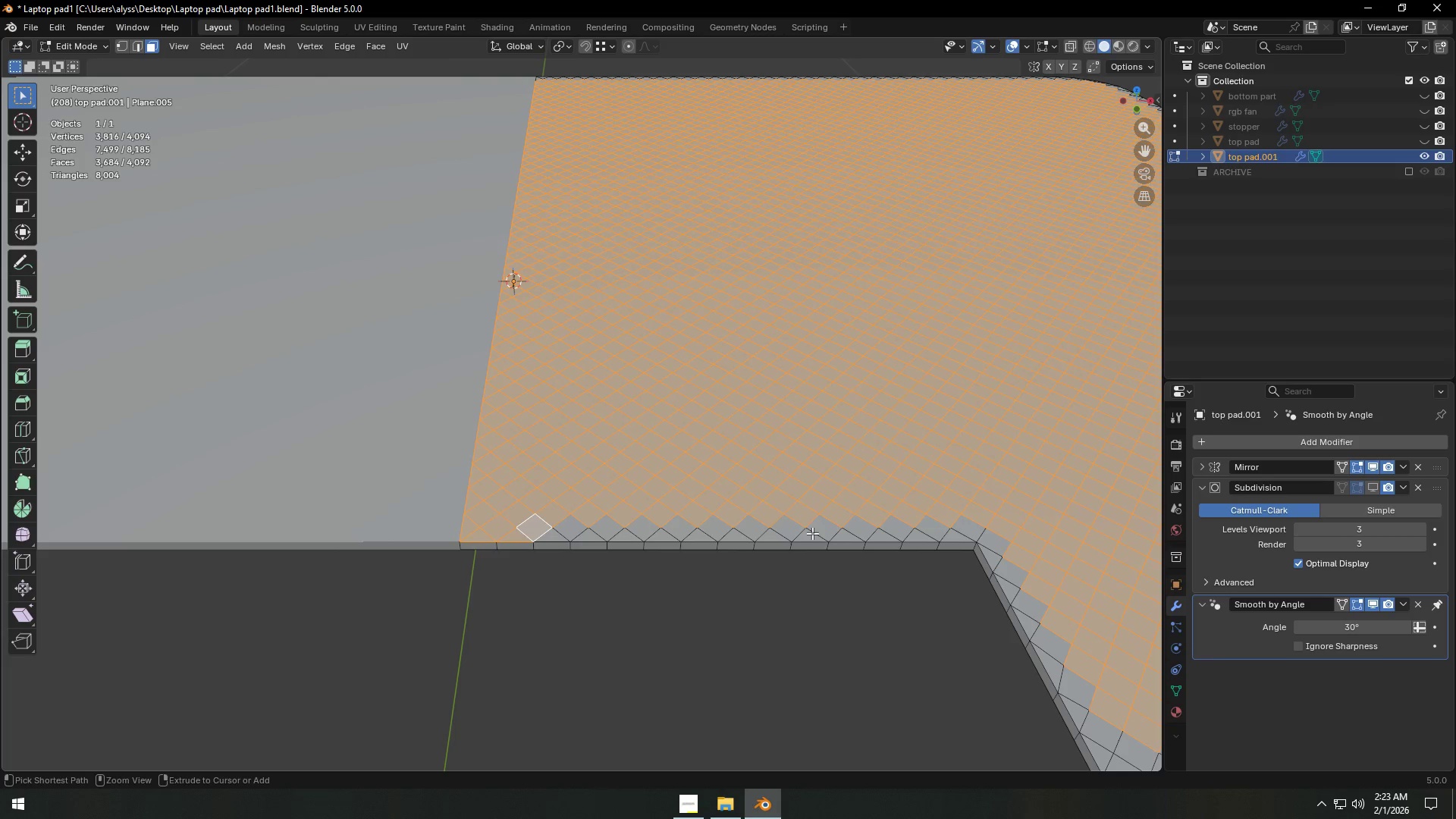 
key(Control+Z)
 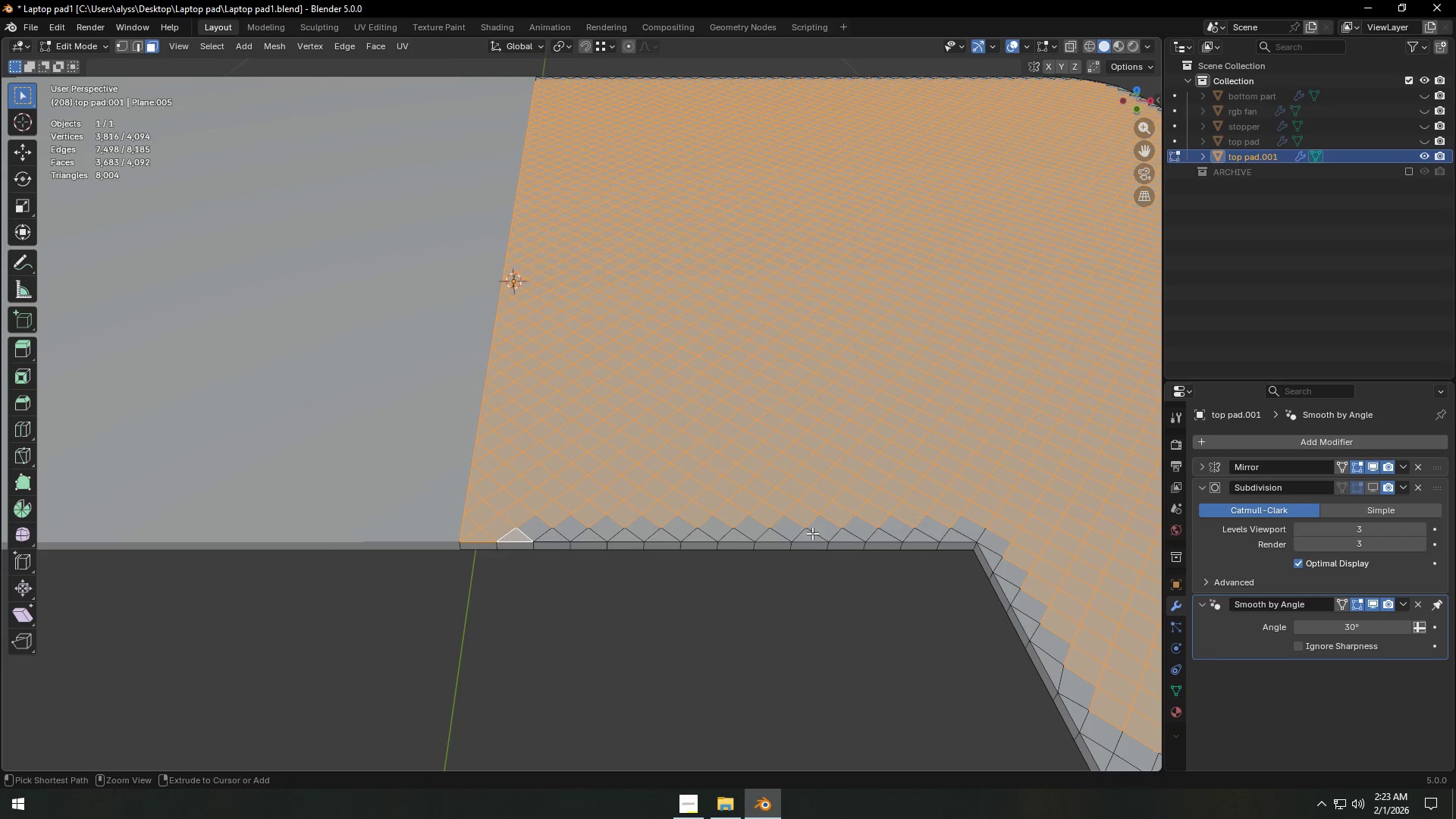 
key(Control+Z)
 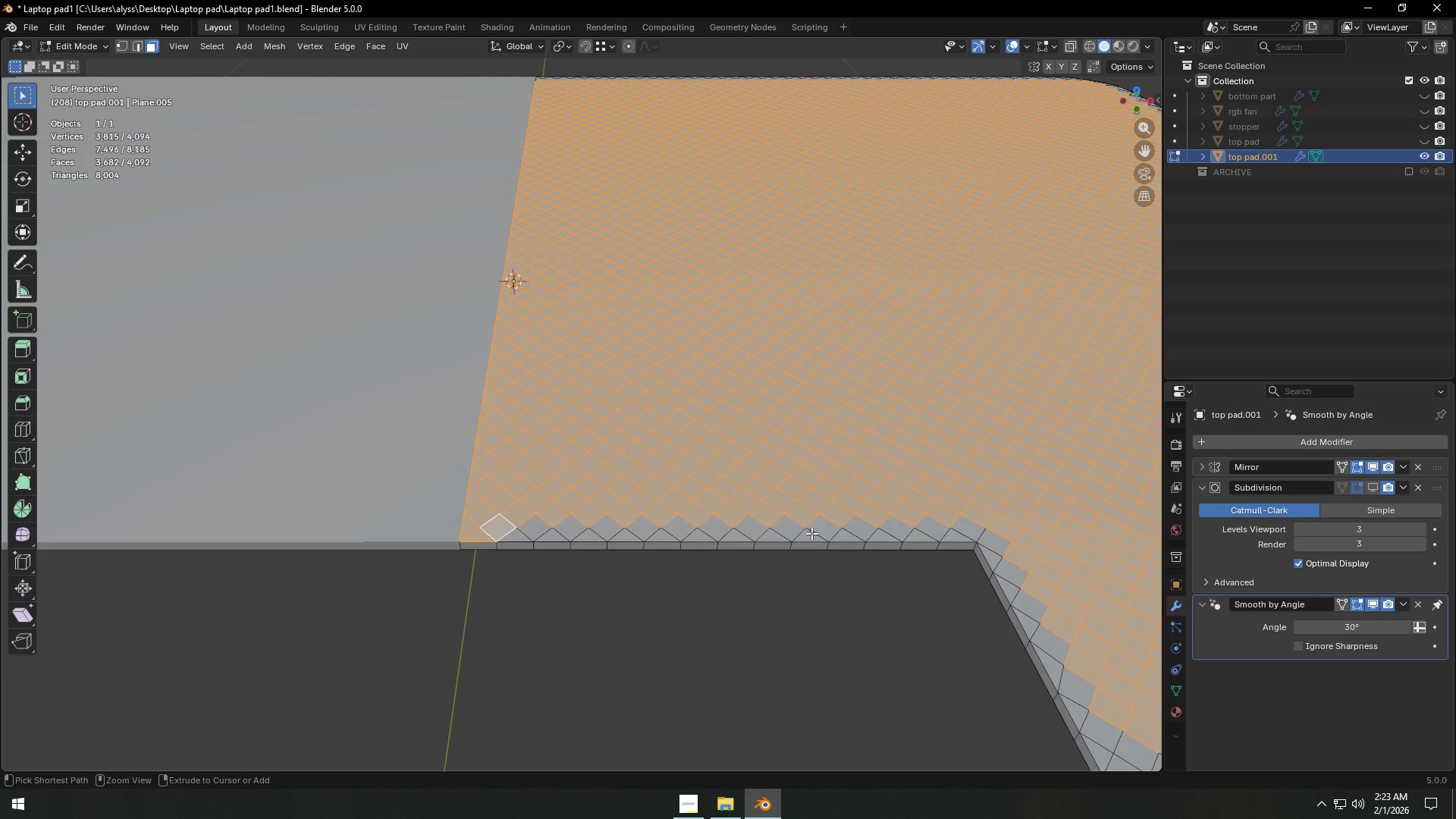 
key(Control+Z)
 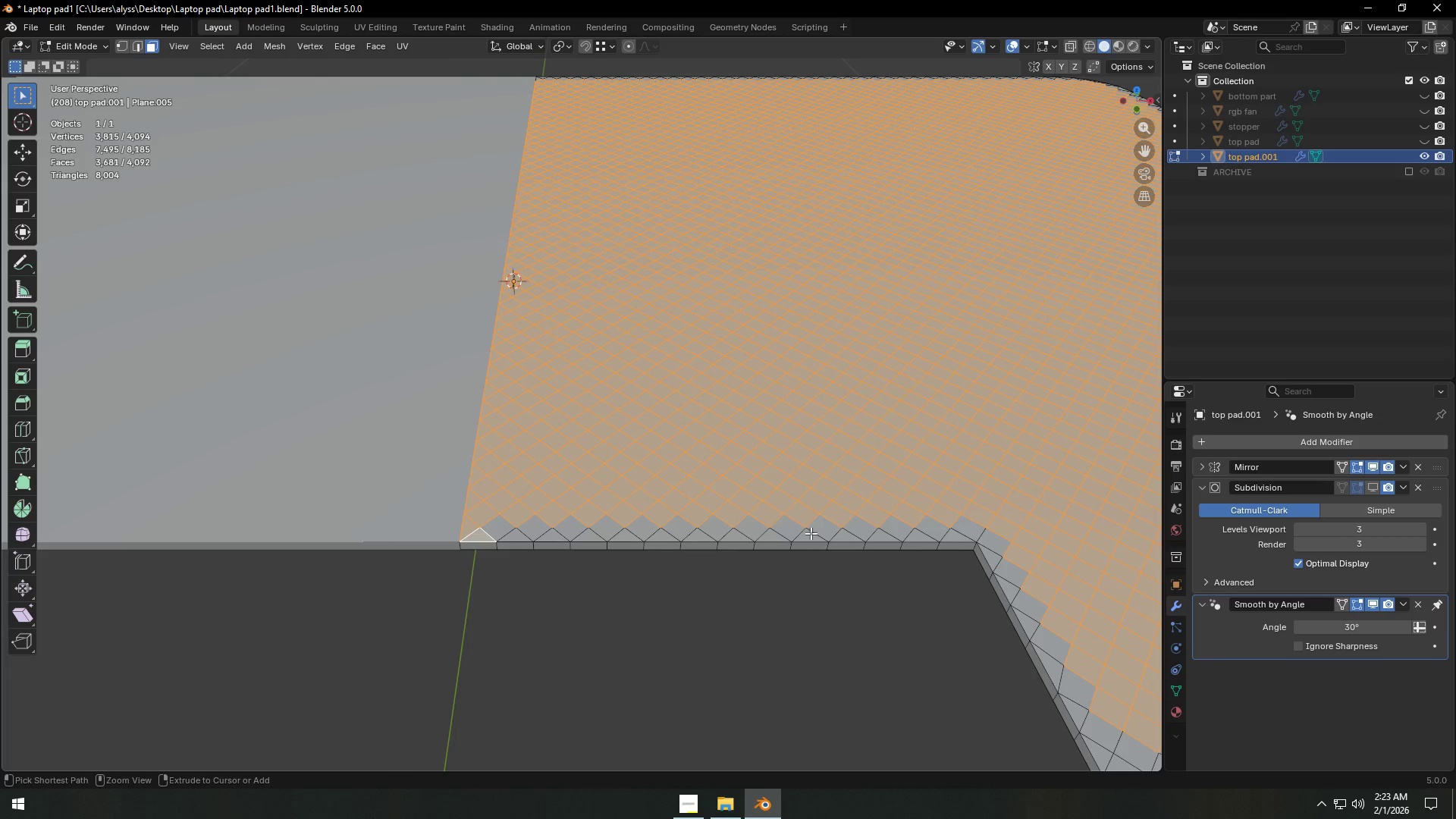 
key(Control+Z)
 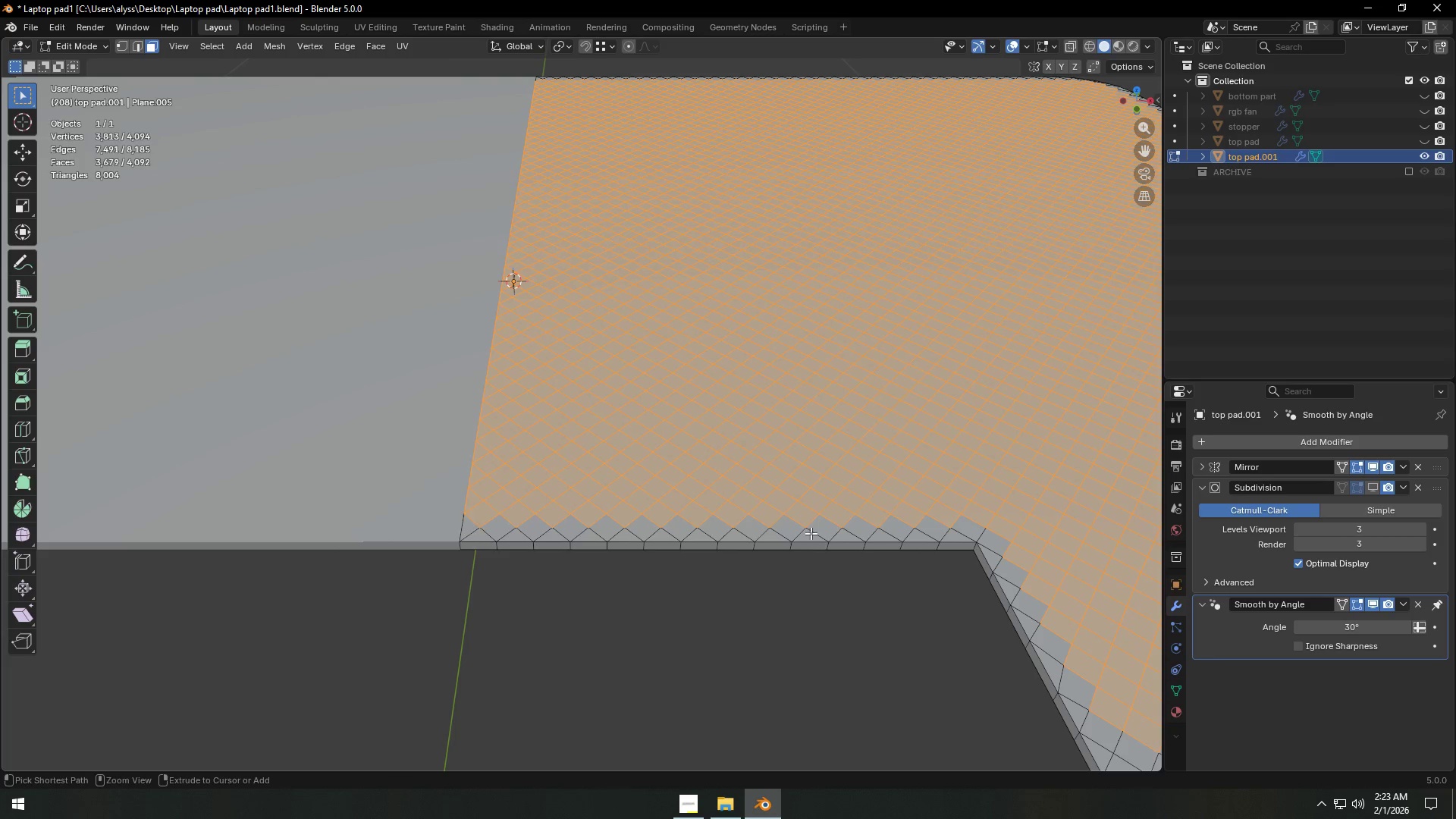 
key(Control+Z)
 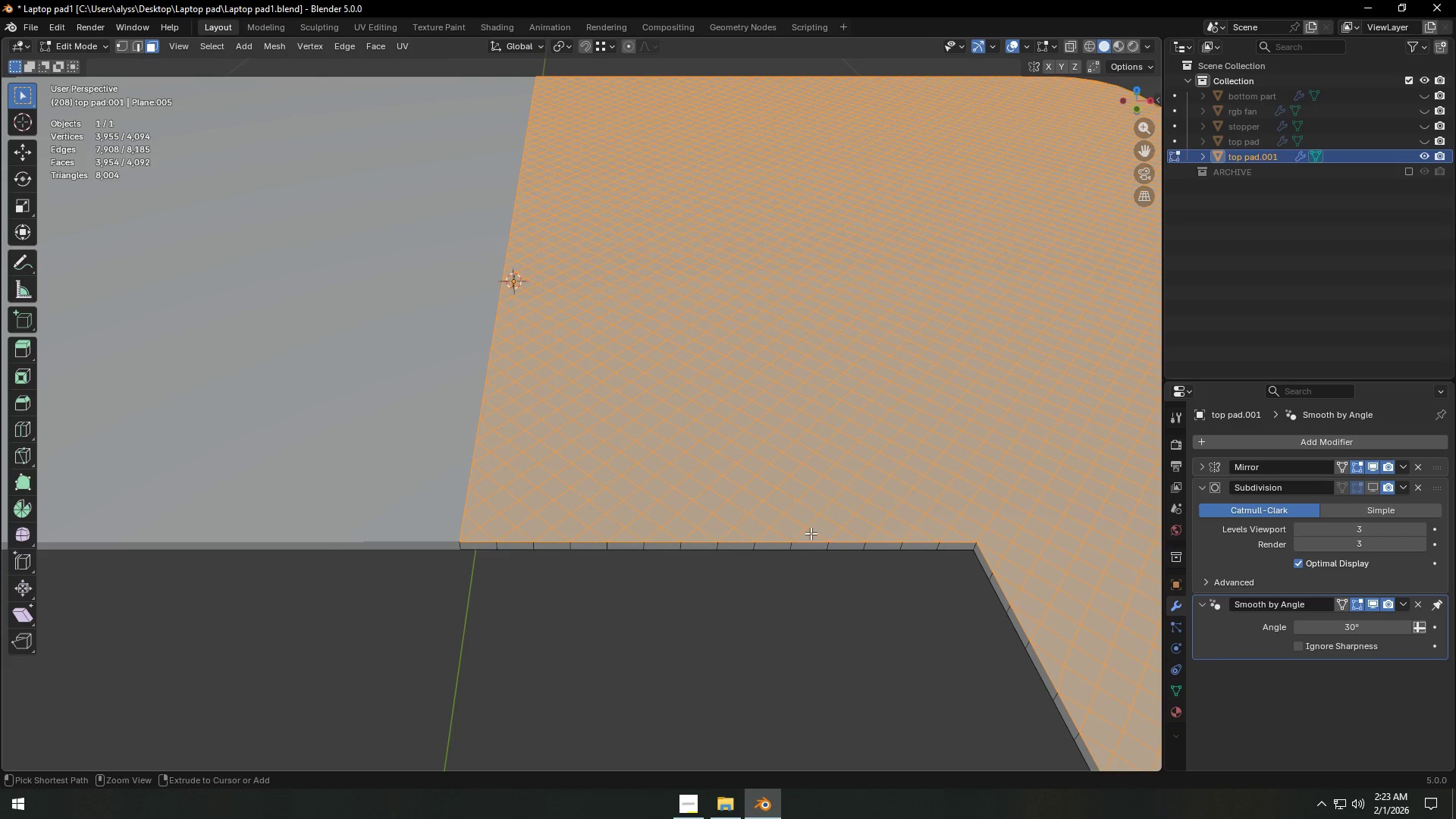 
key(Control+Z)
 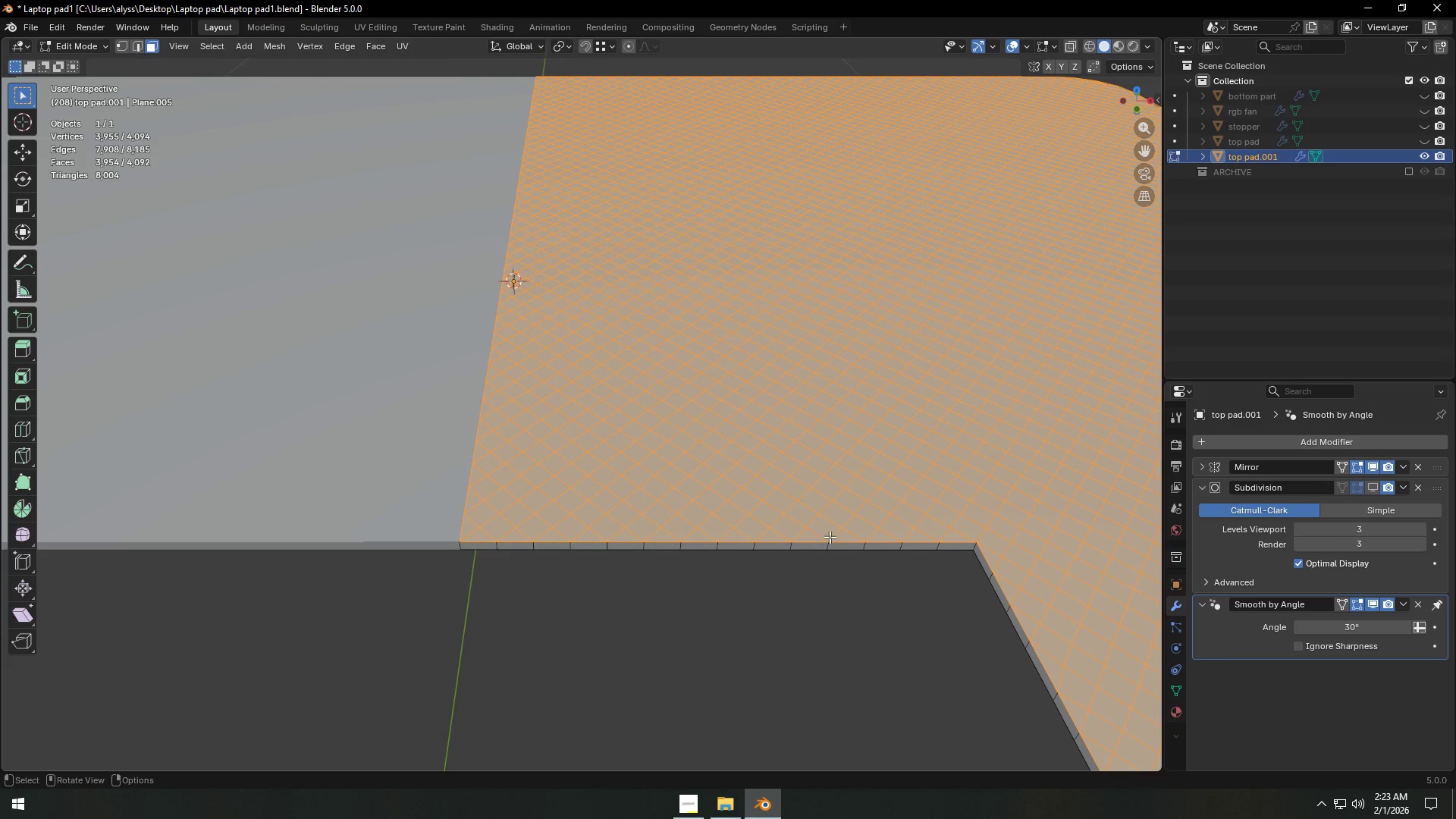 
hold_key(key=ShiftLeft, duration=0.7)
 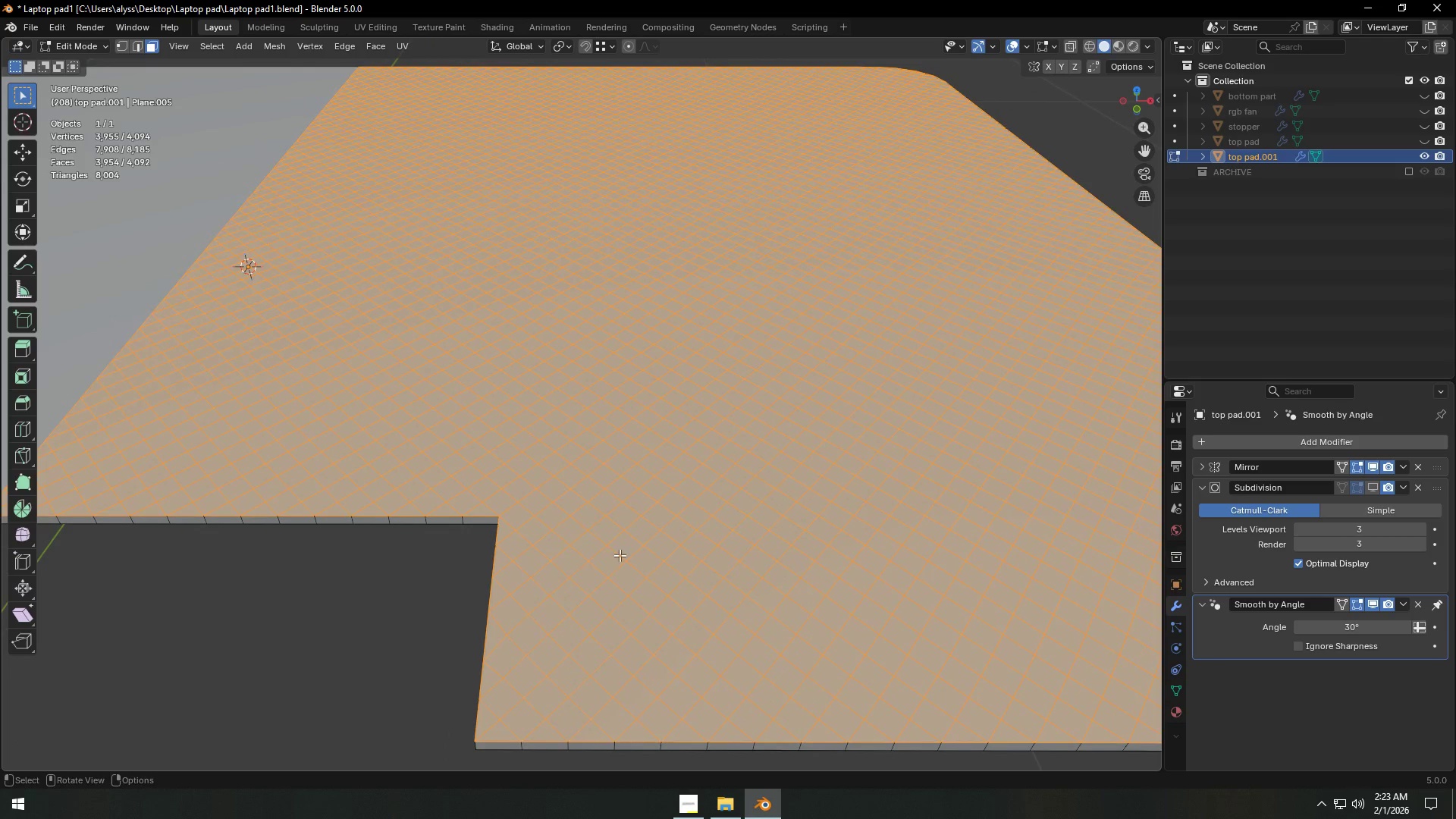 
key(Shift+ShiftLeft)
 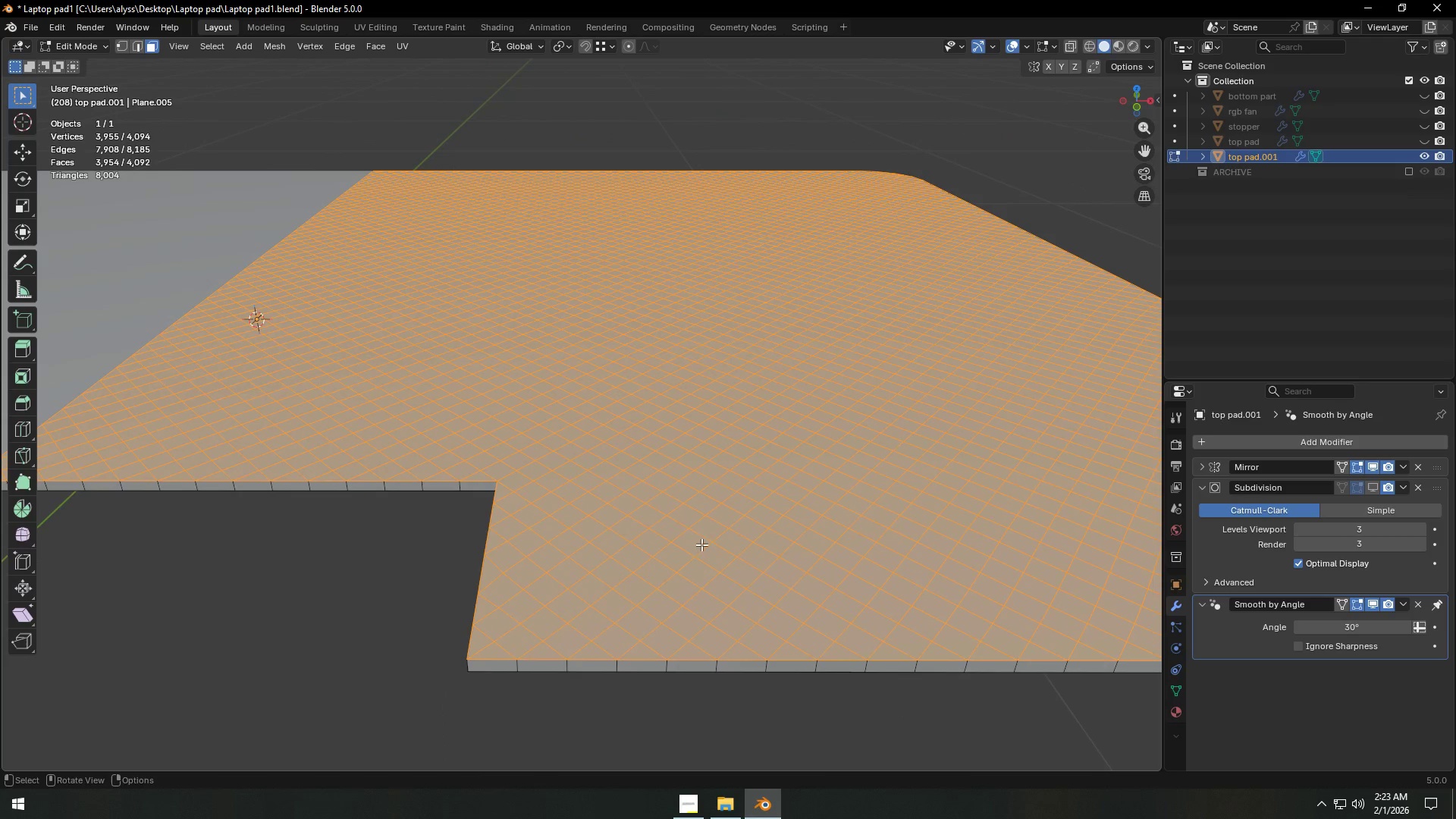 
scroll: coordinate [762, 558], scroll_direction: up, amount: 1.0
 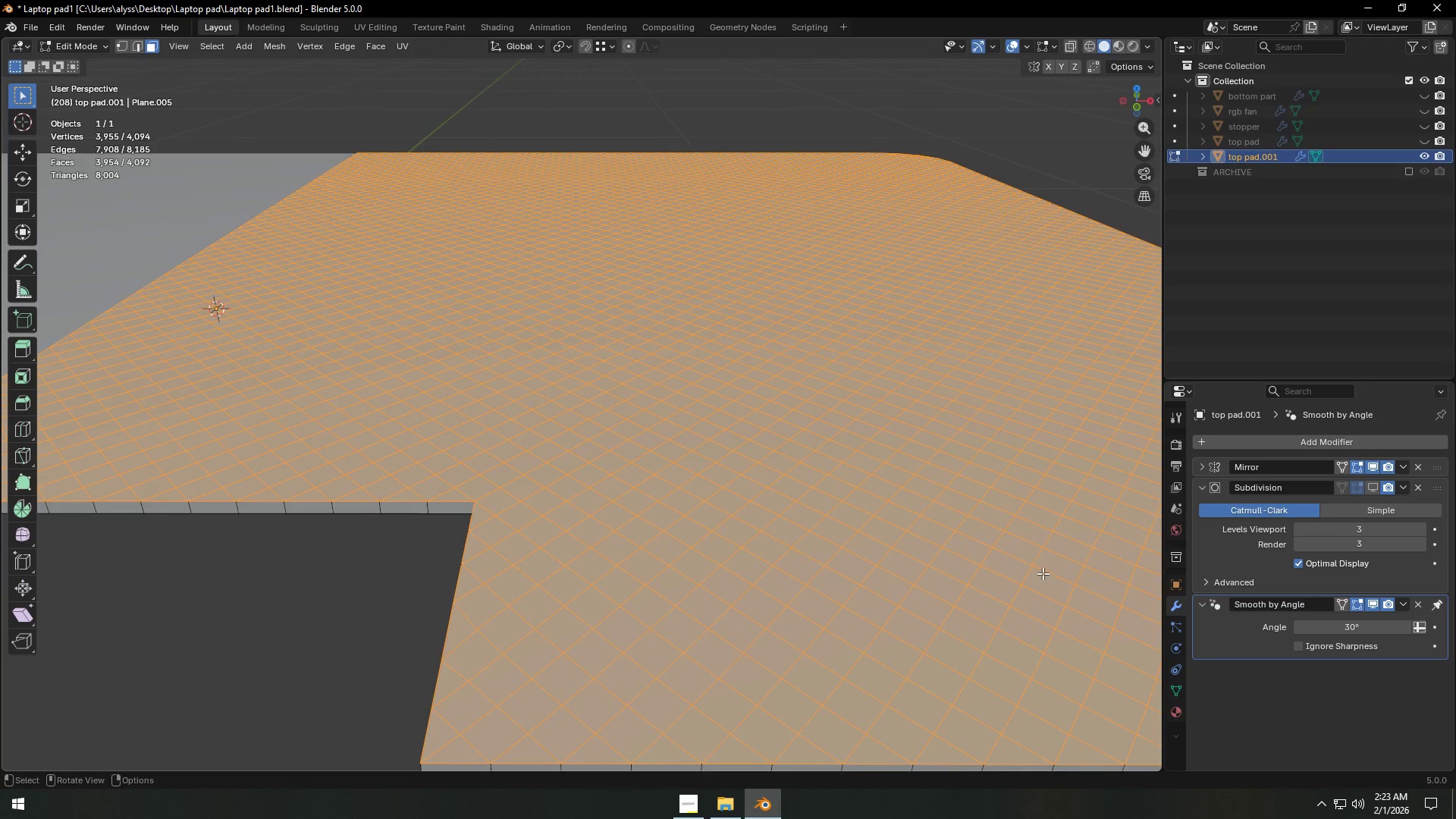 
type(ii)
 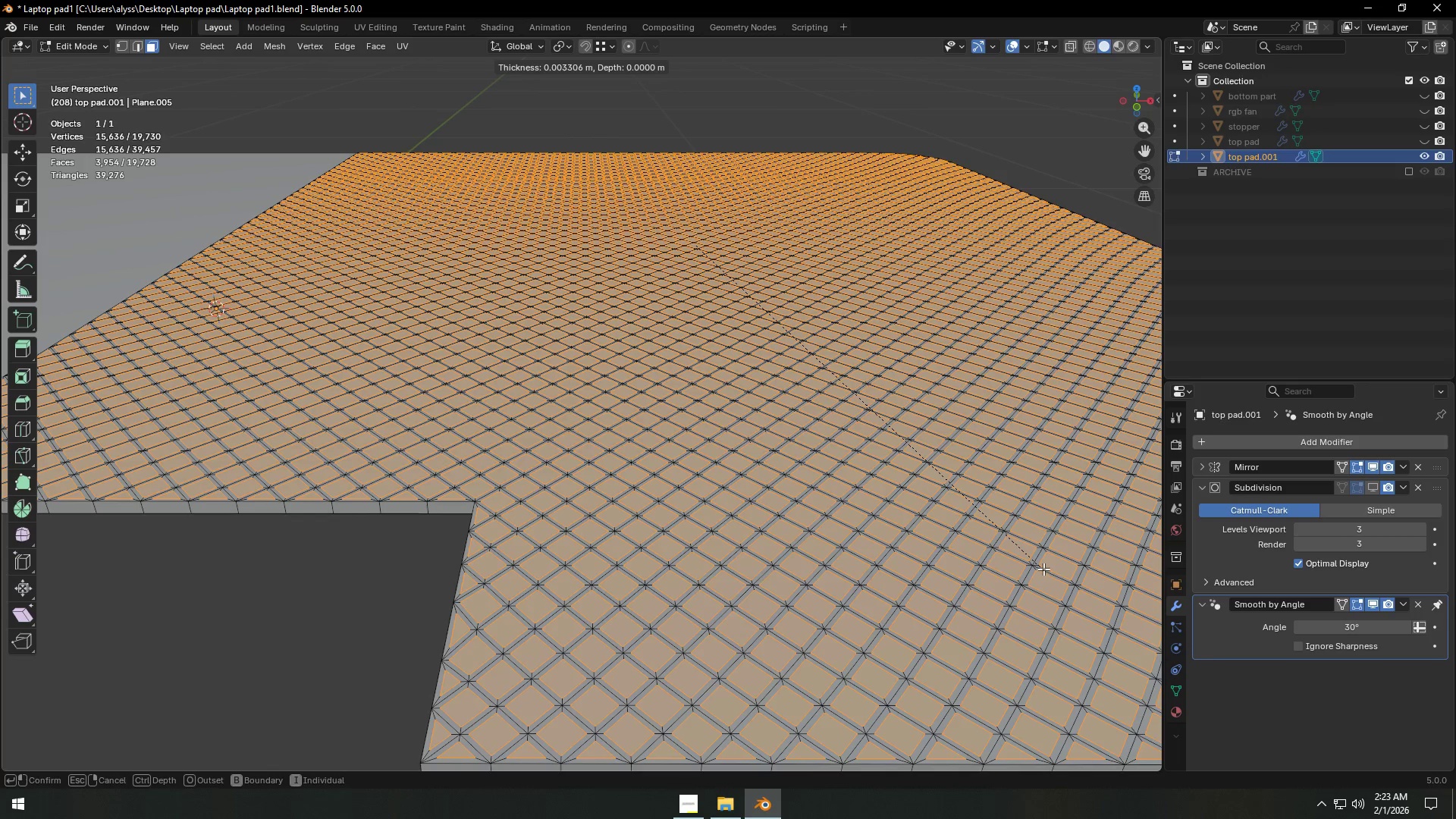 
hold_key(key=ShiftLeft, duration=1.52)
 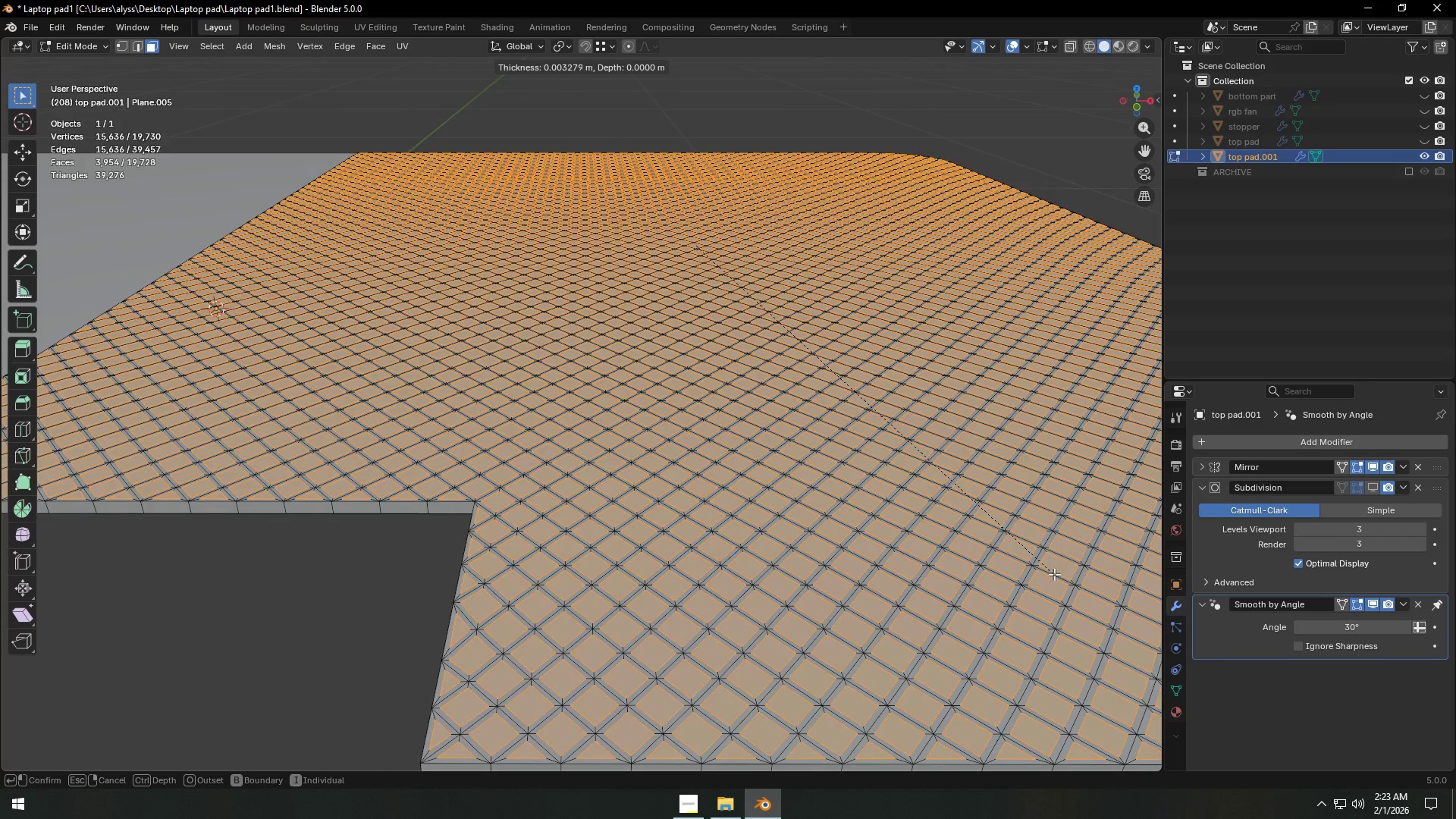 
hold_key(key=ShiftLeft, duration=1.51)
 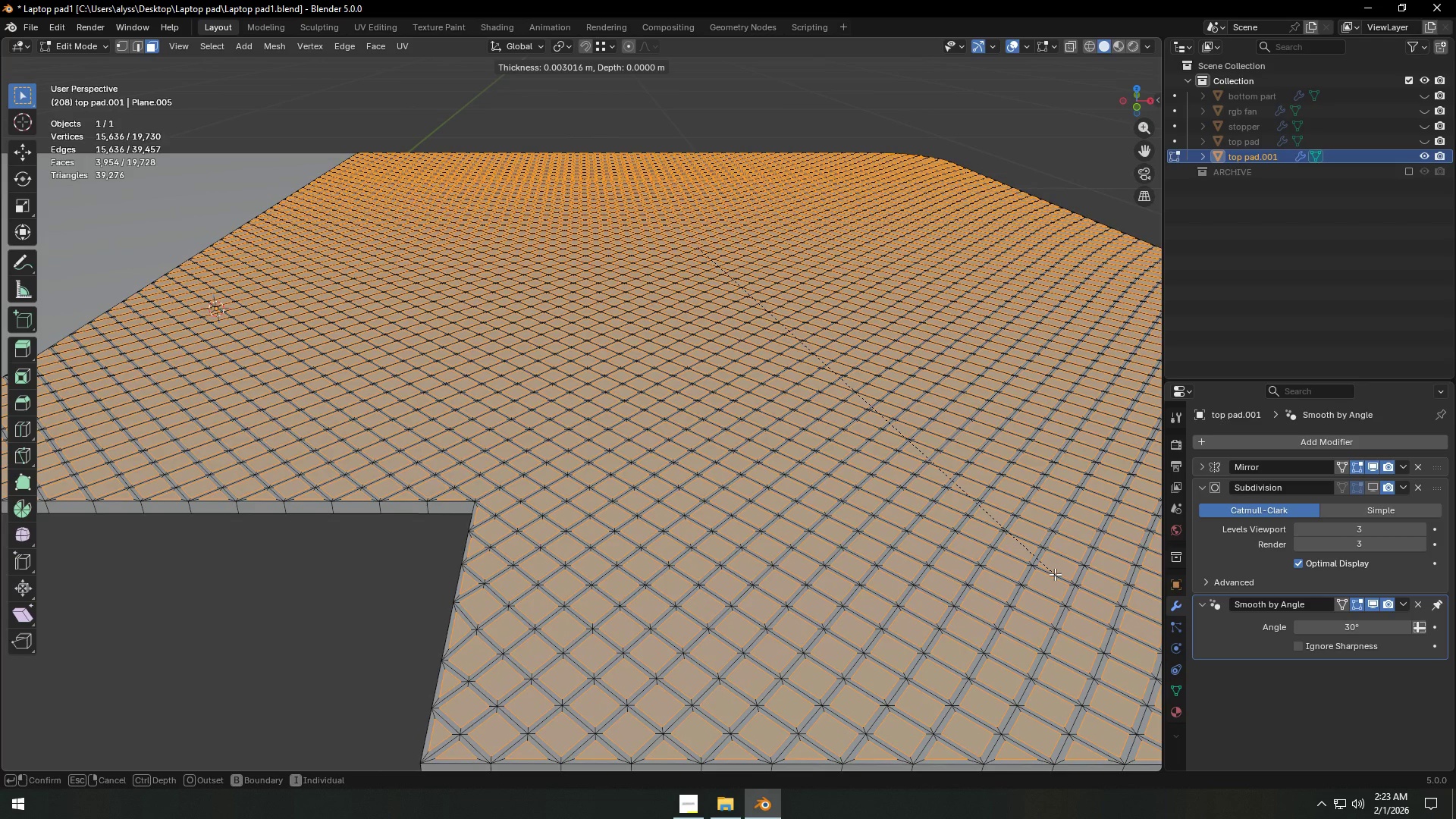 
hold_key(key=ShiftLeft, duration=1.09)
left_click([1055, 574])
 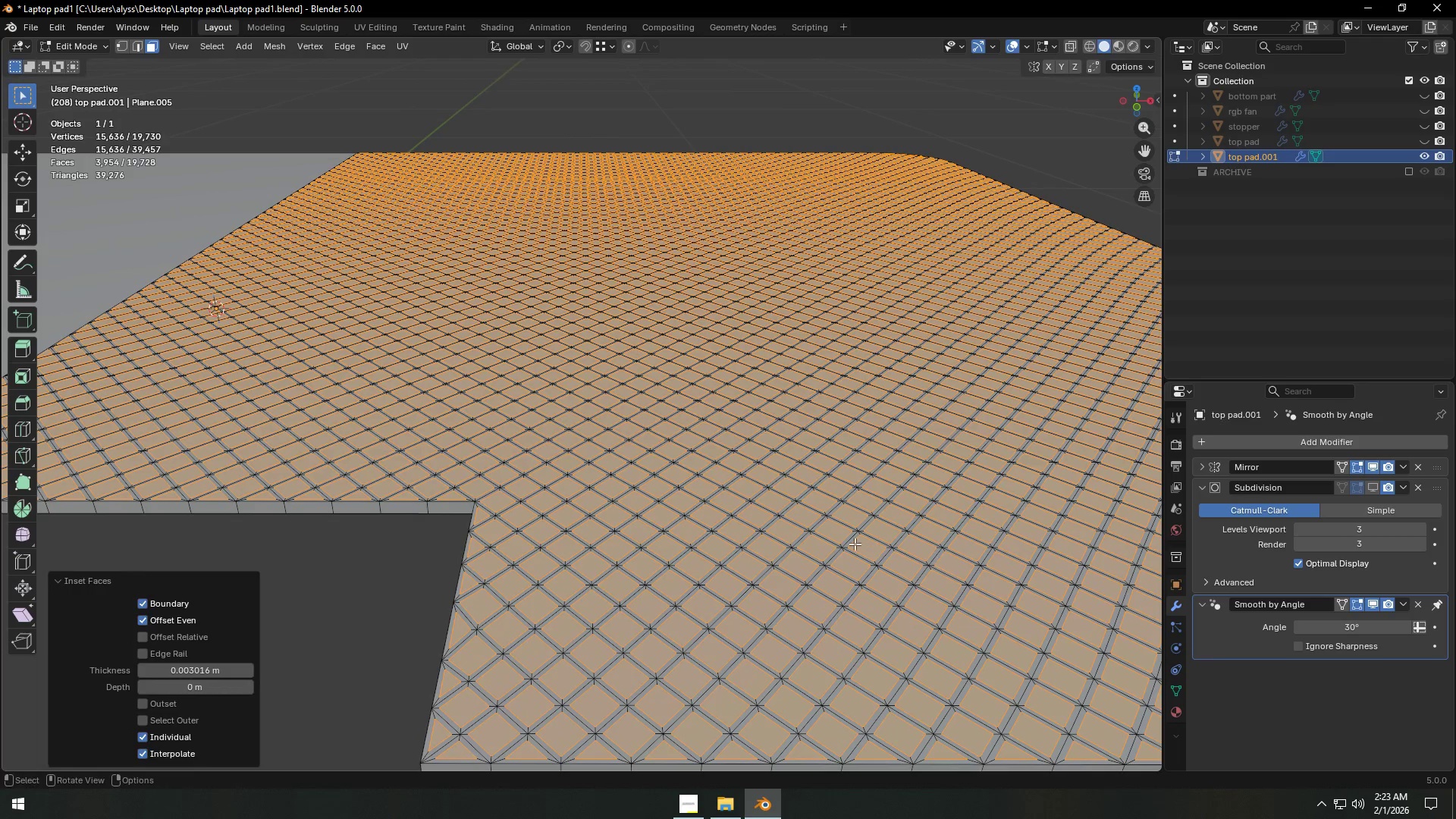 
key(X)
 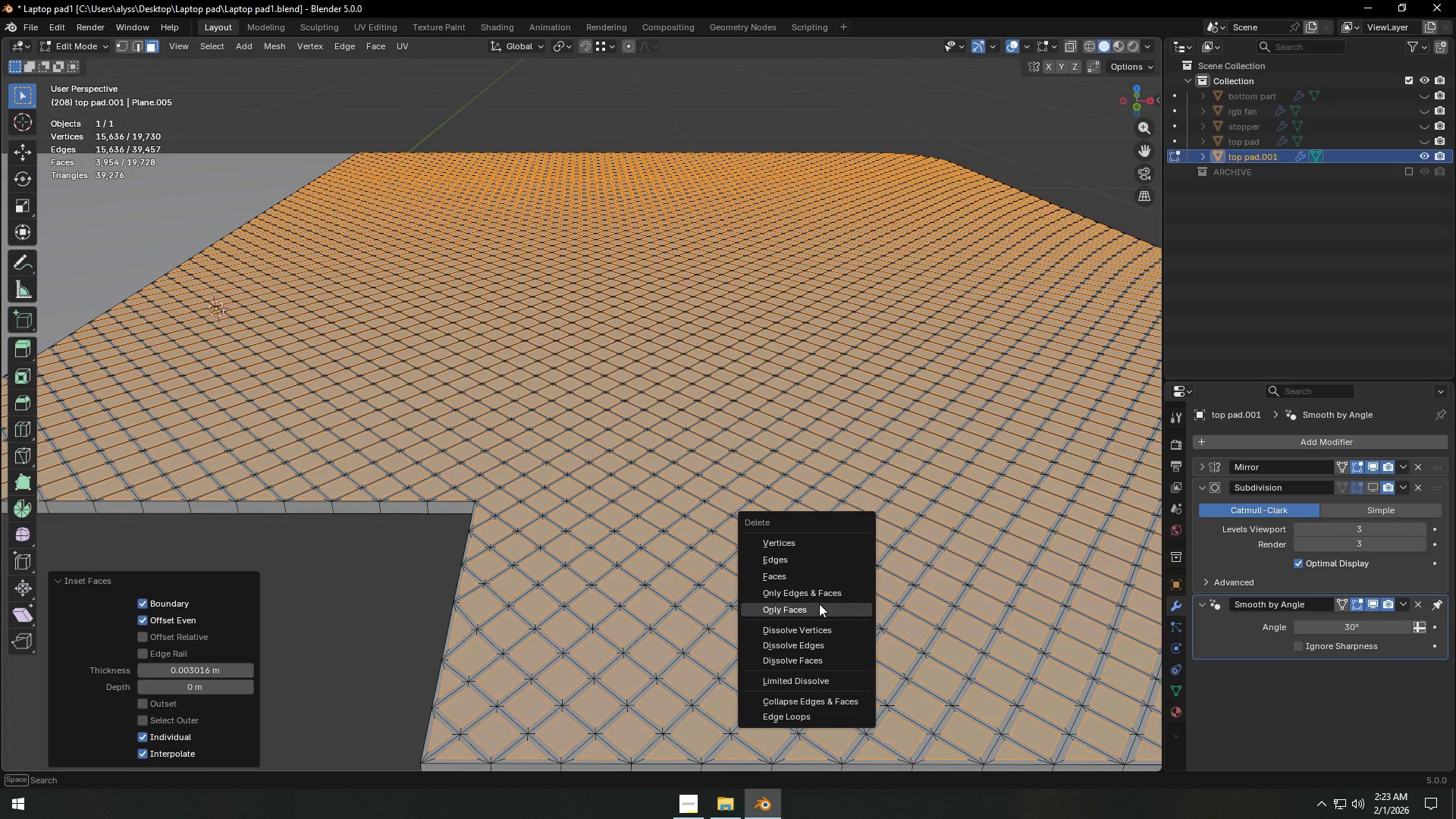 
left_click([819, 604])
 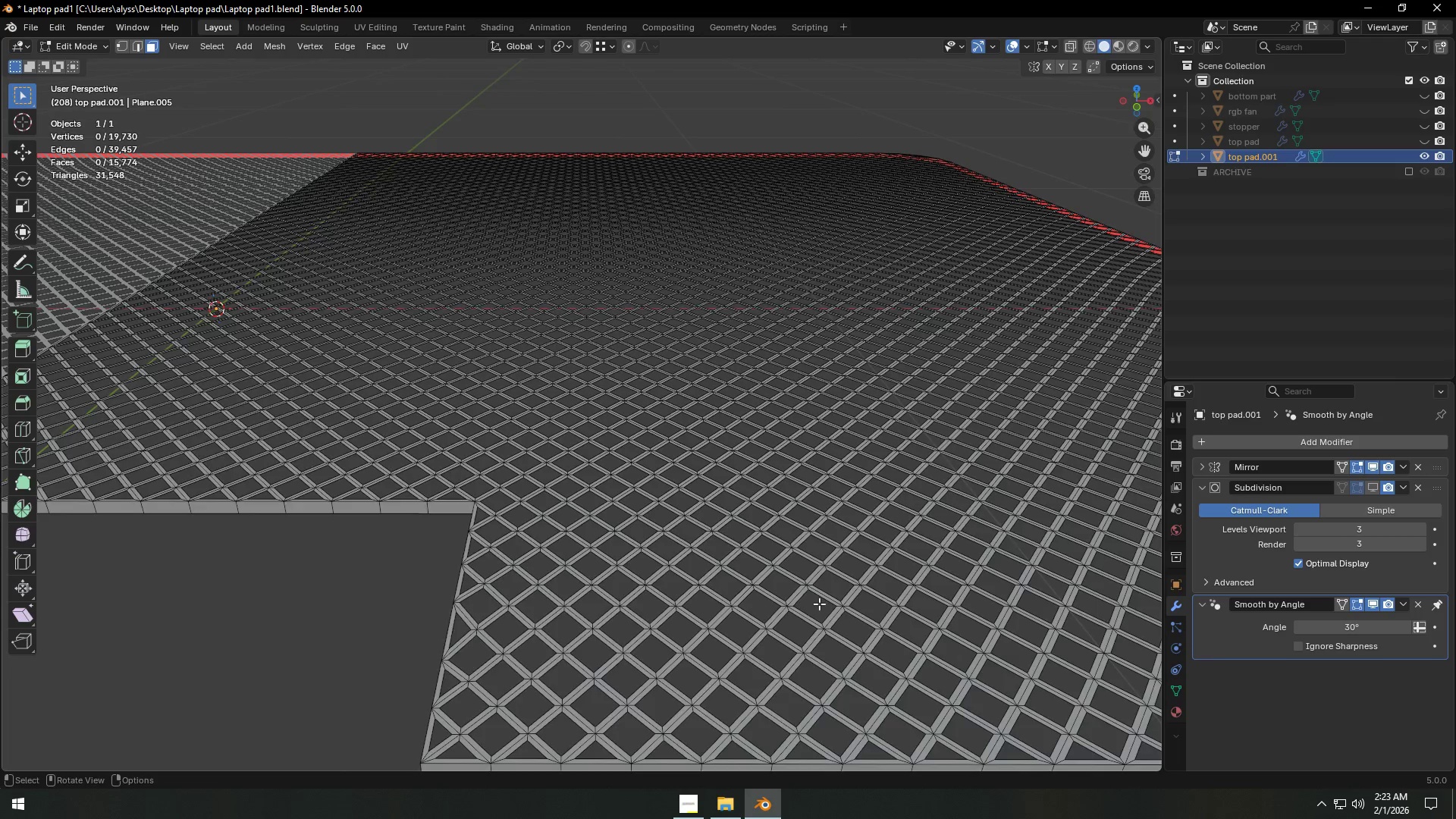 
scroll: coordinate [819, 604], scroll_direction: down, amount: 3.0
 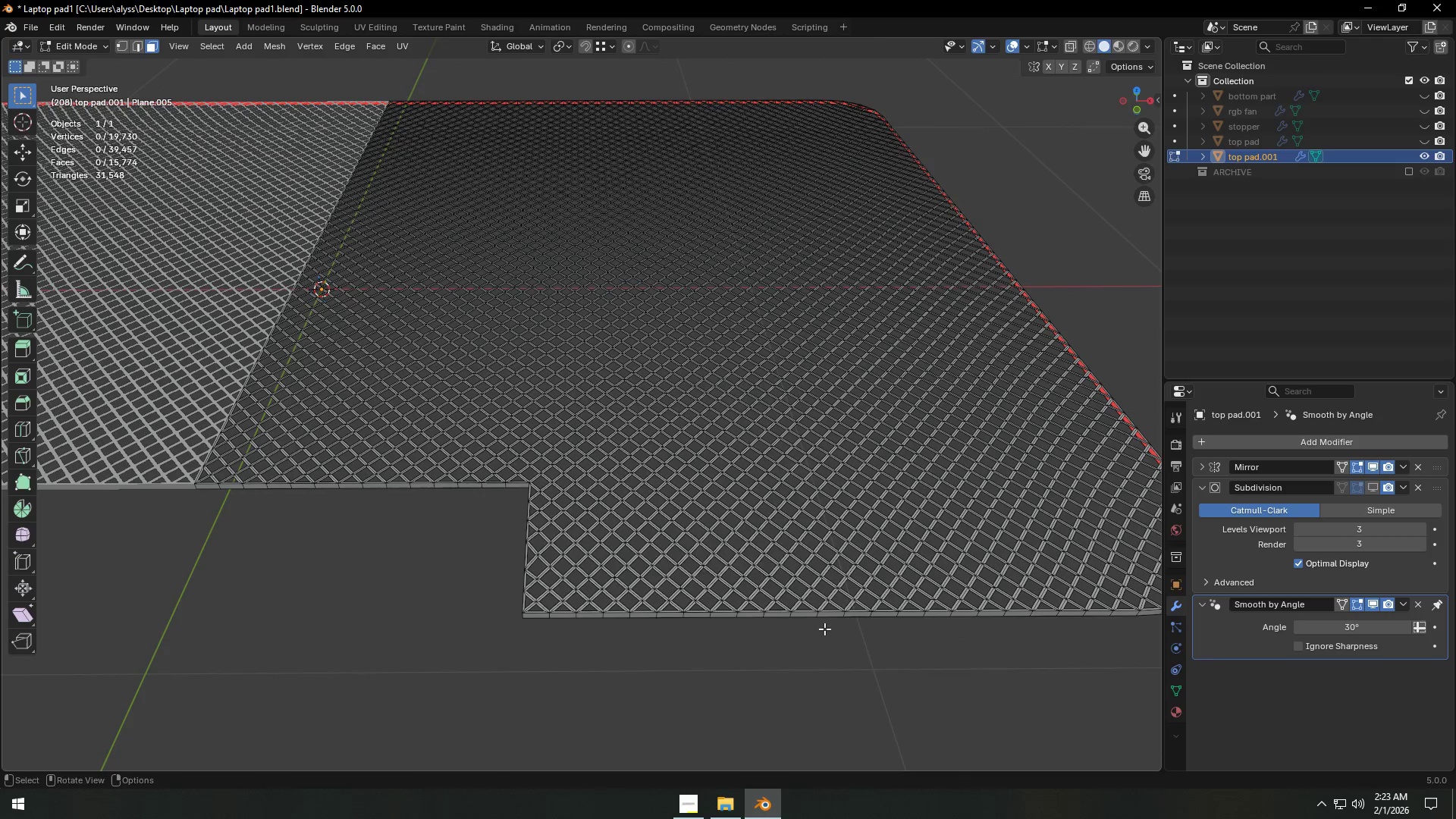 
key(Tab)
 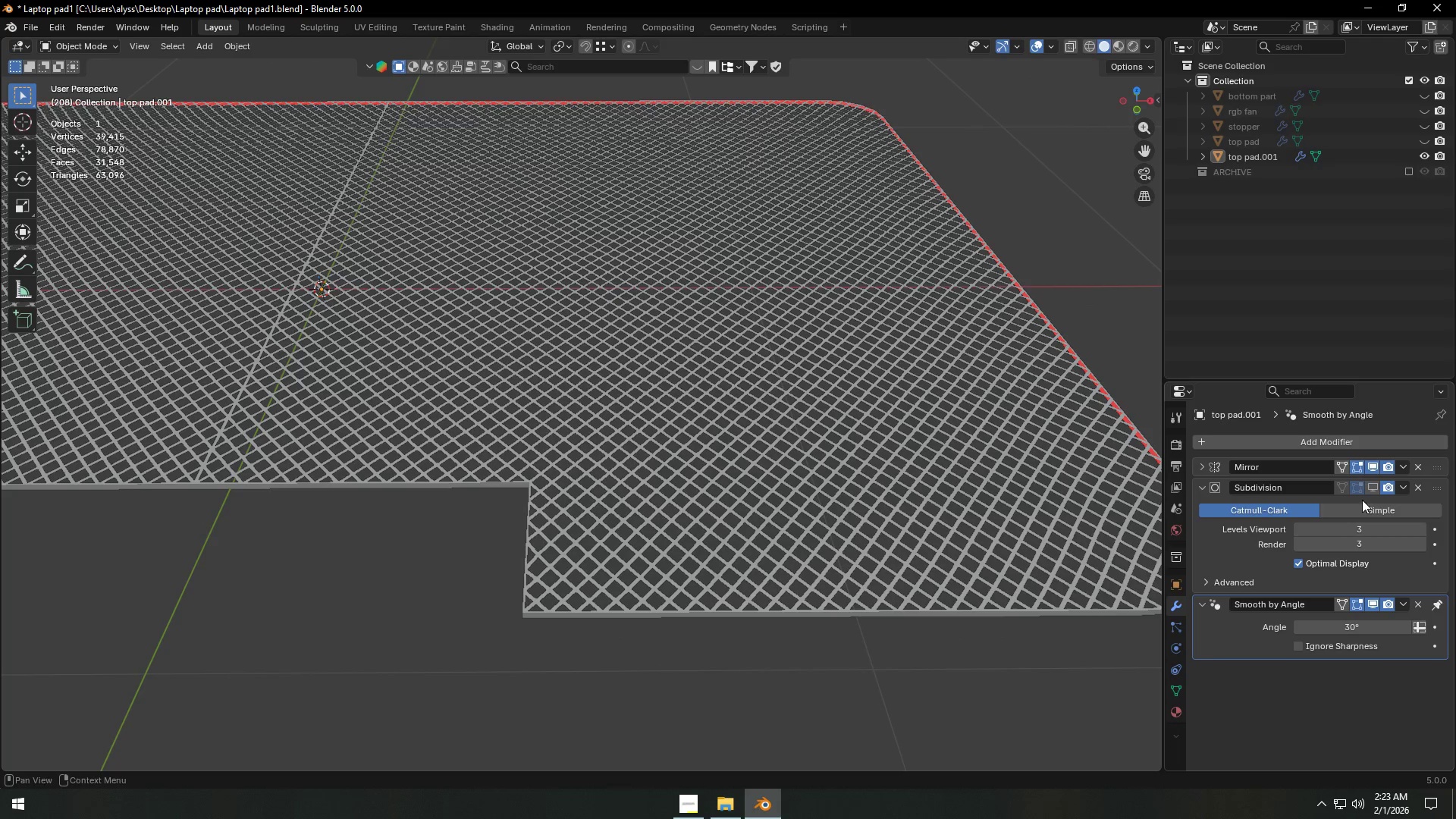 
left_click([1373, 493])
 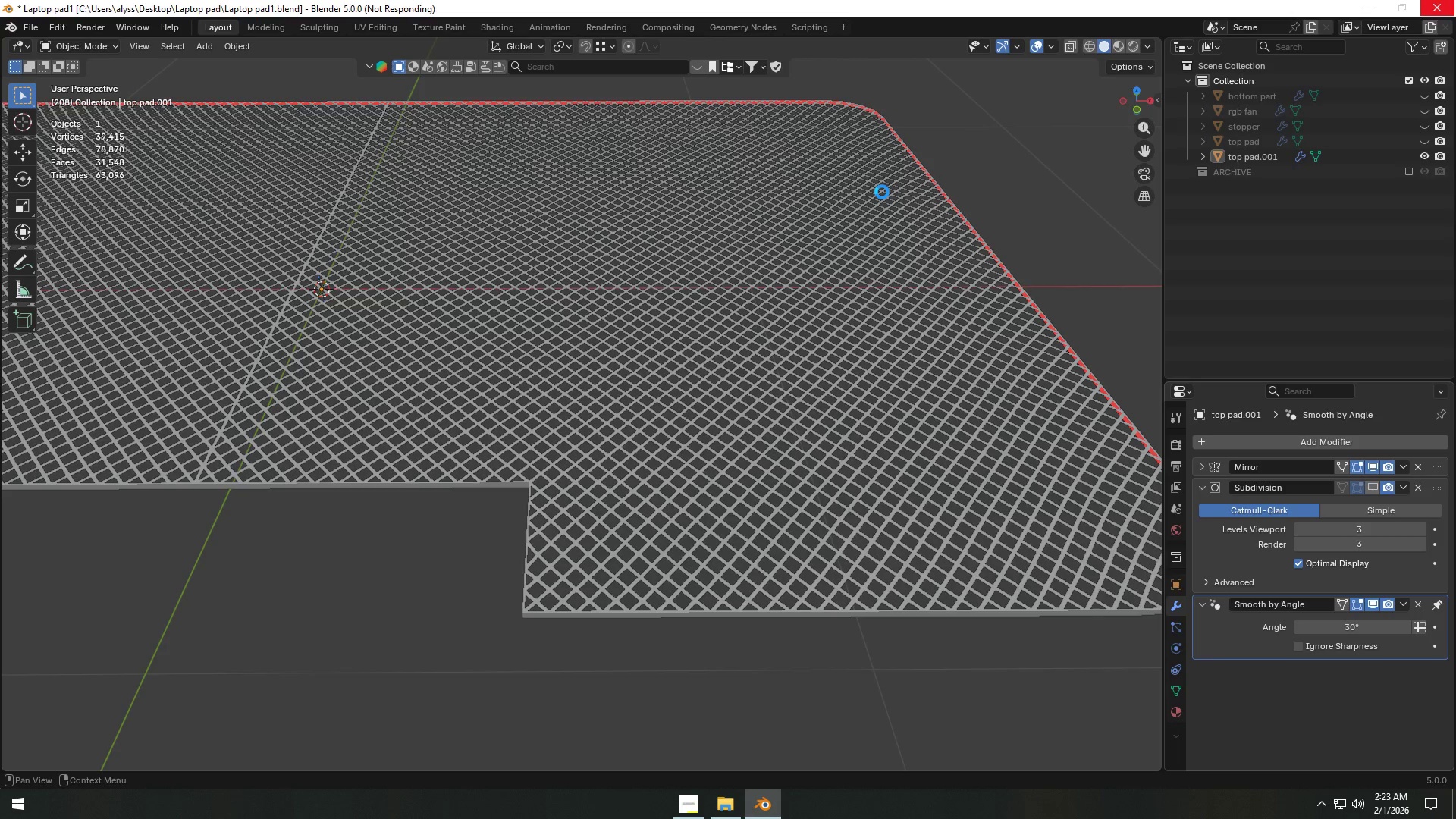 
wait(12.25)
 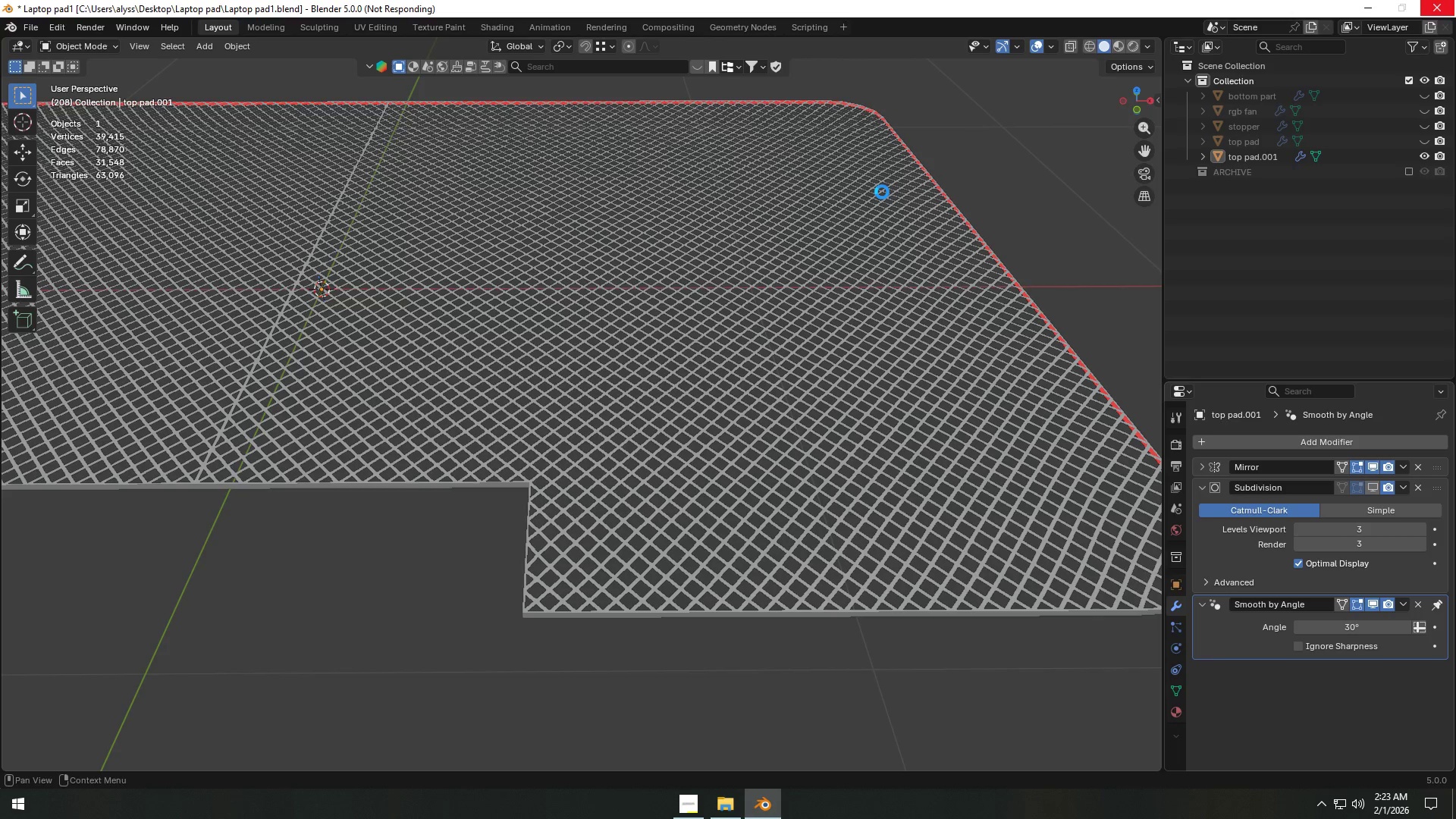 
scroll: coordinate [852, 387], scroll_direction: down, amount: 6.0
 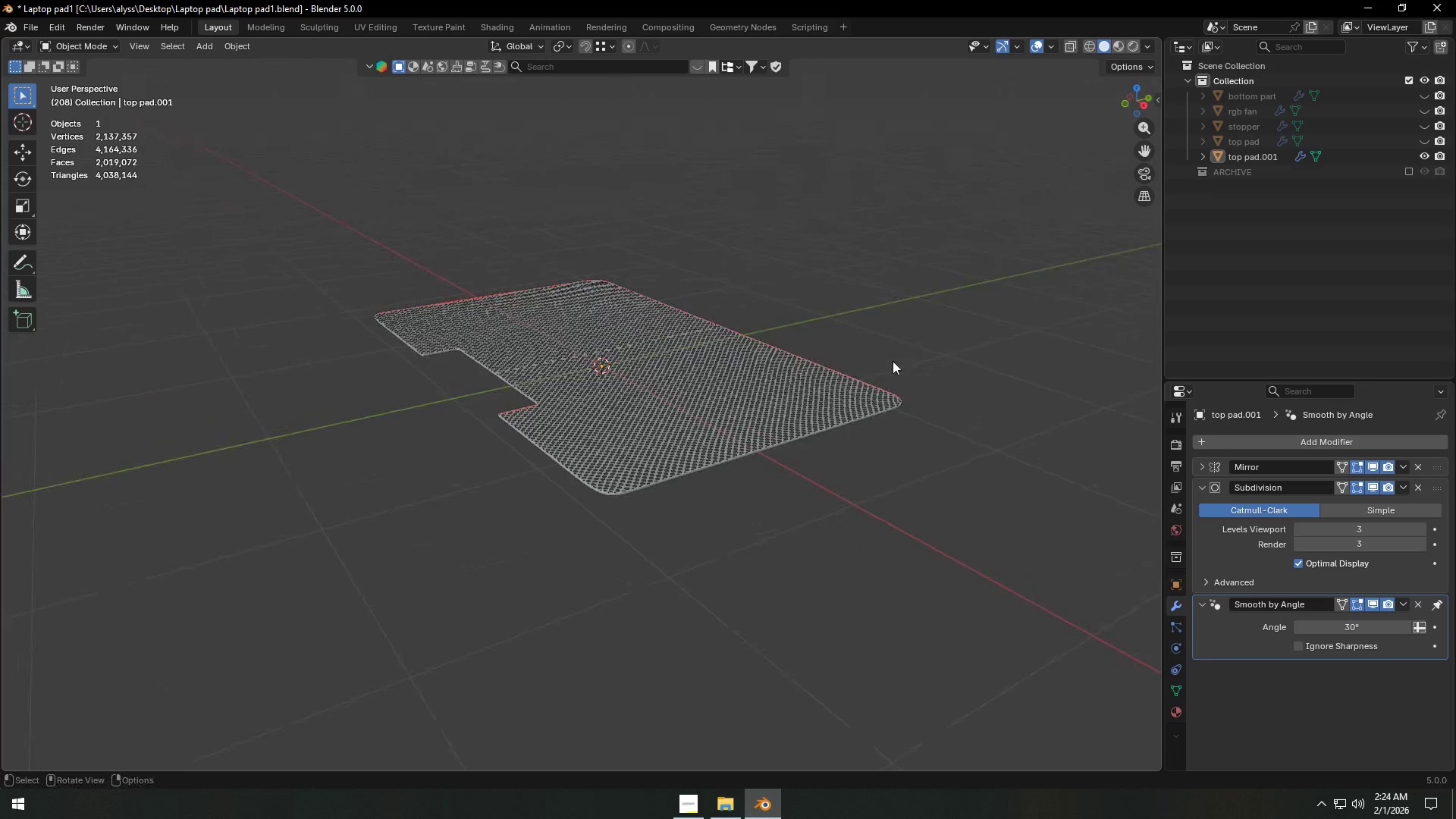 
scroll: coordinate [833, 397], scroll_direction: up, amount: 7.0
 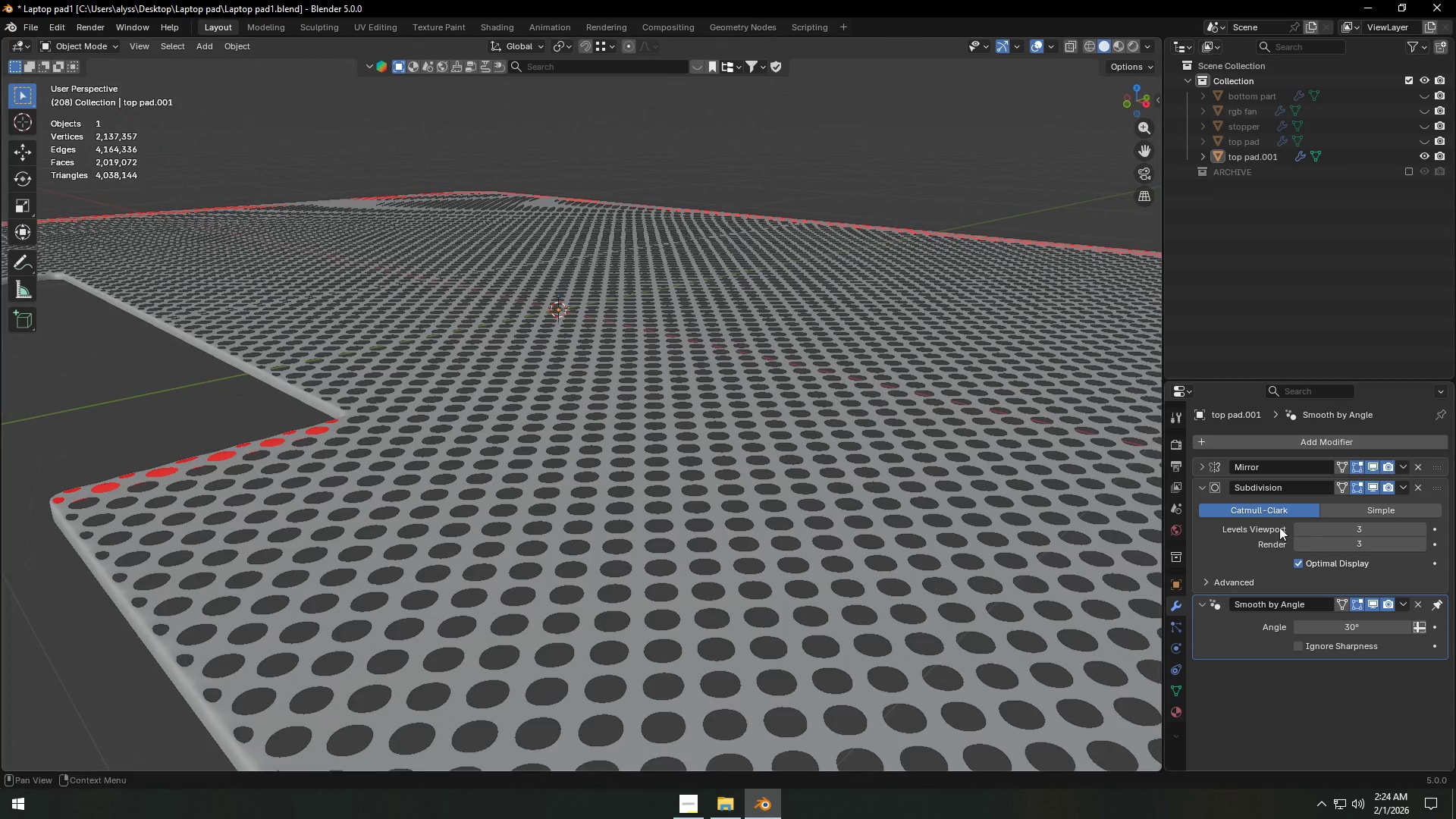 
left_click([1301, 529])
 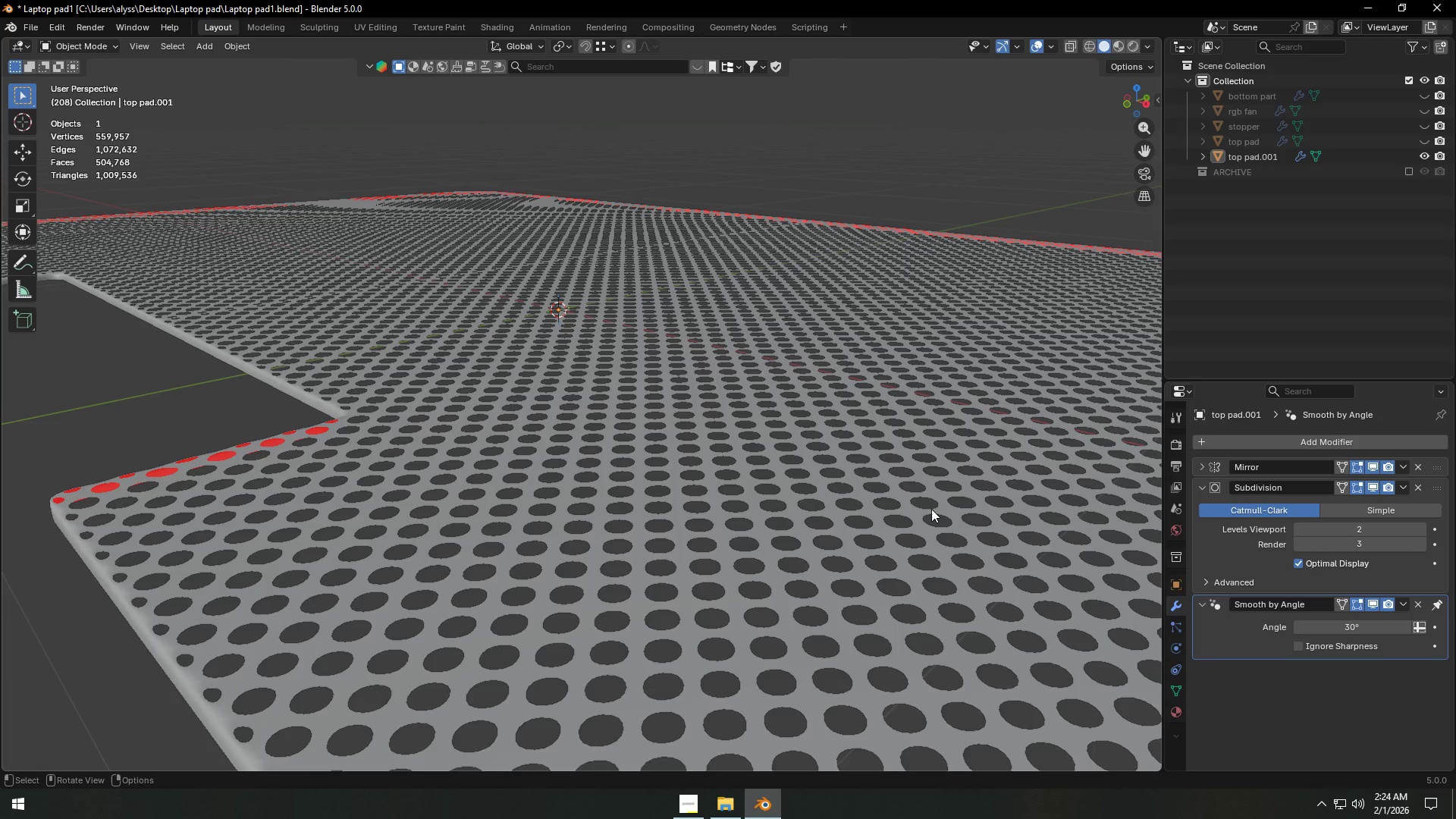 
scroll: coordinate [912, 513], scroll_direction: down, amount: 5.0
 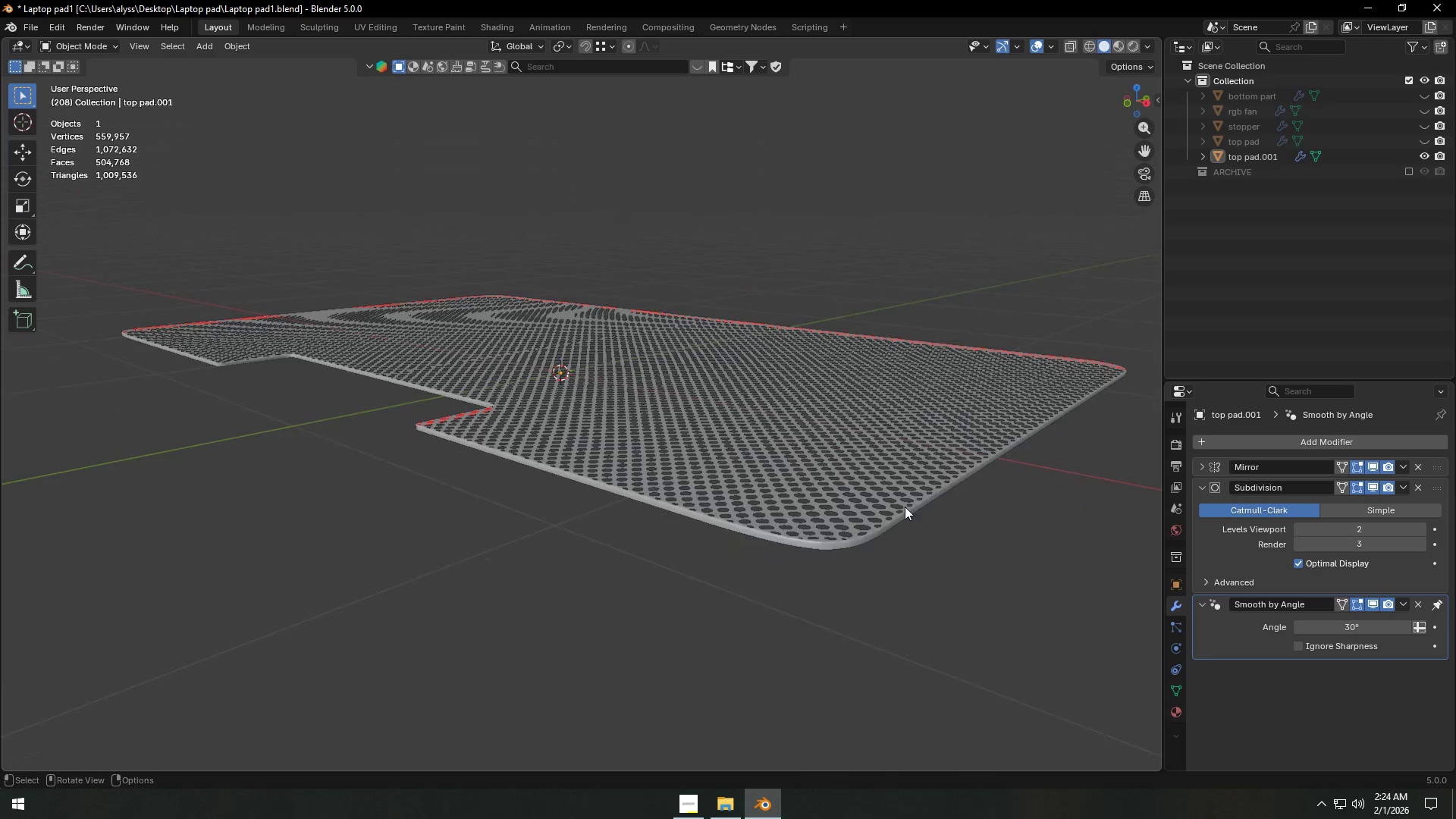 
scroll: coordinate [880, 513], scroll_direction: up, amount: 3.0
 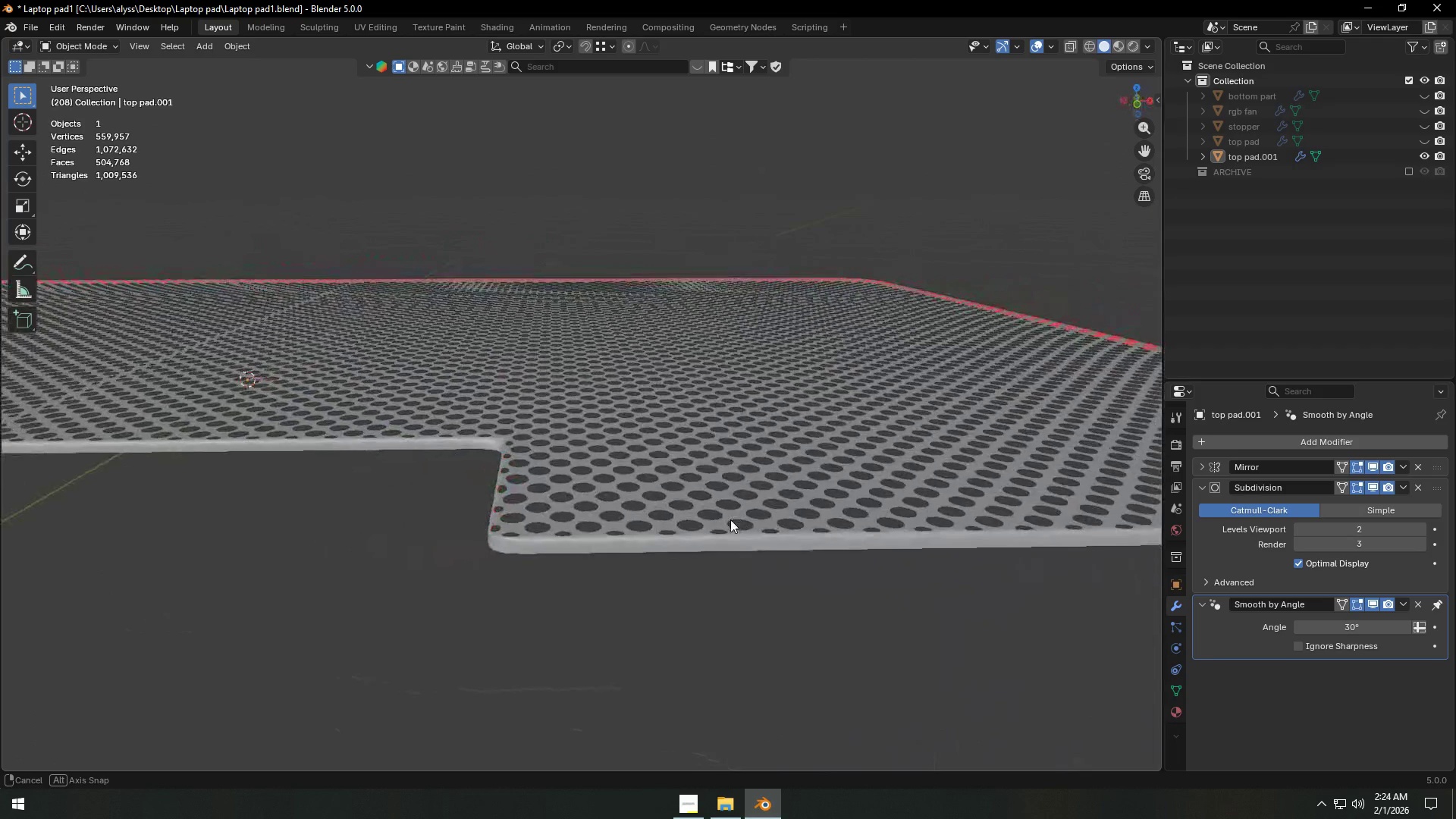 
scroll: coordinate [733, 519], scroll_direction: down, amount: 3.0
 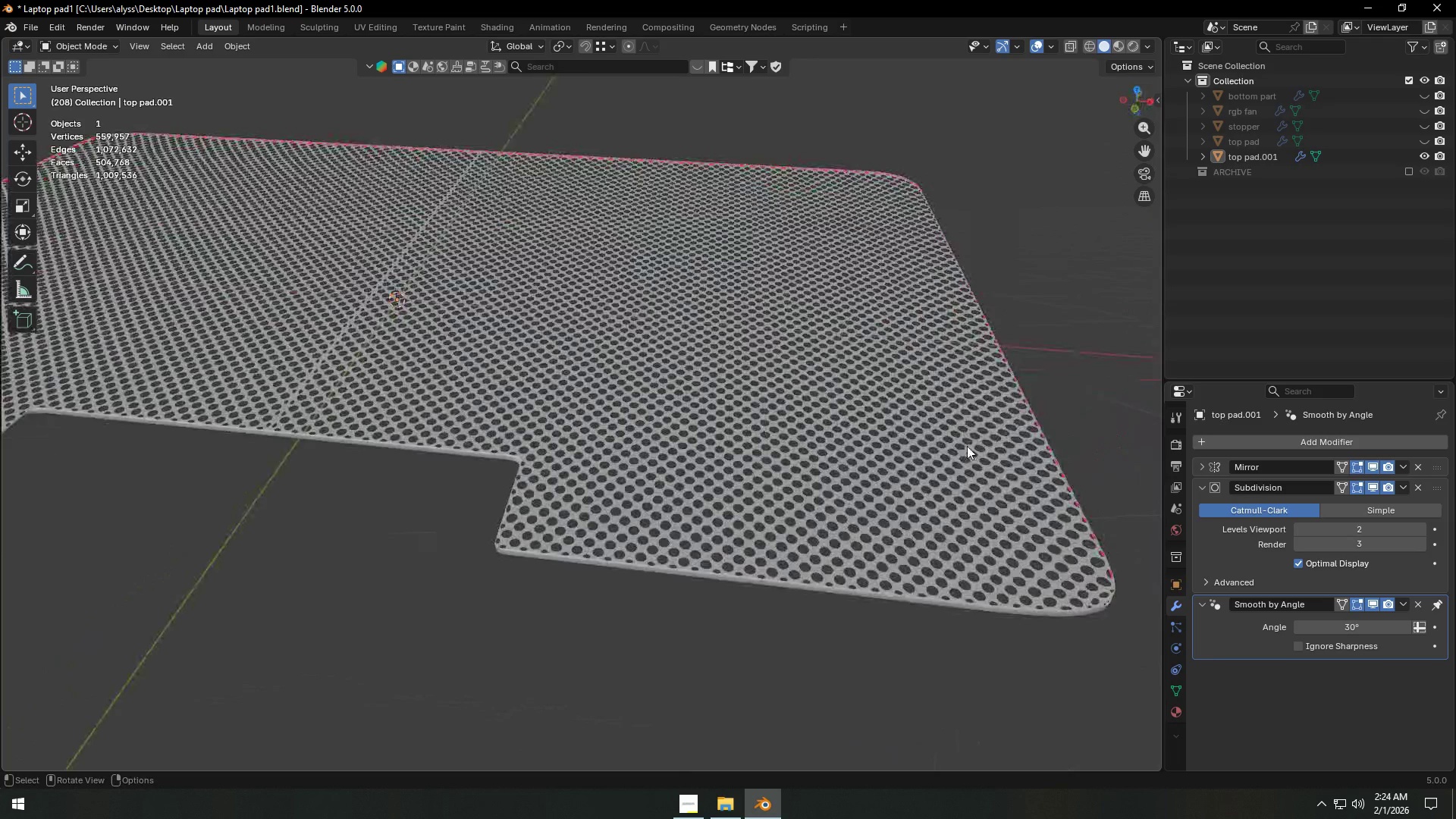 
left_click([1073, 351])
 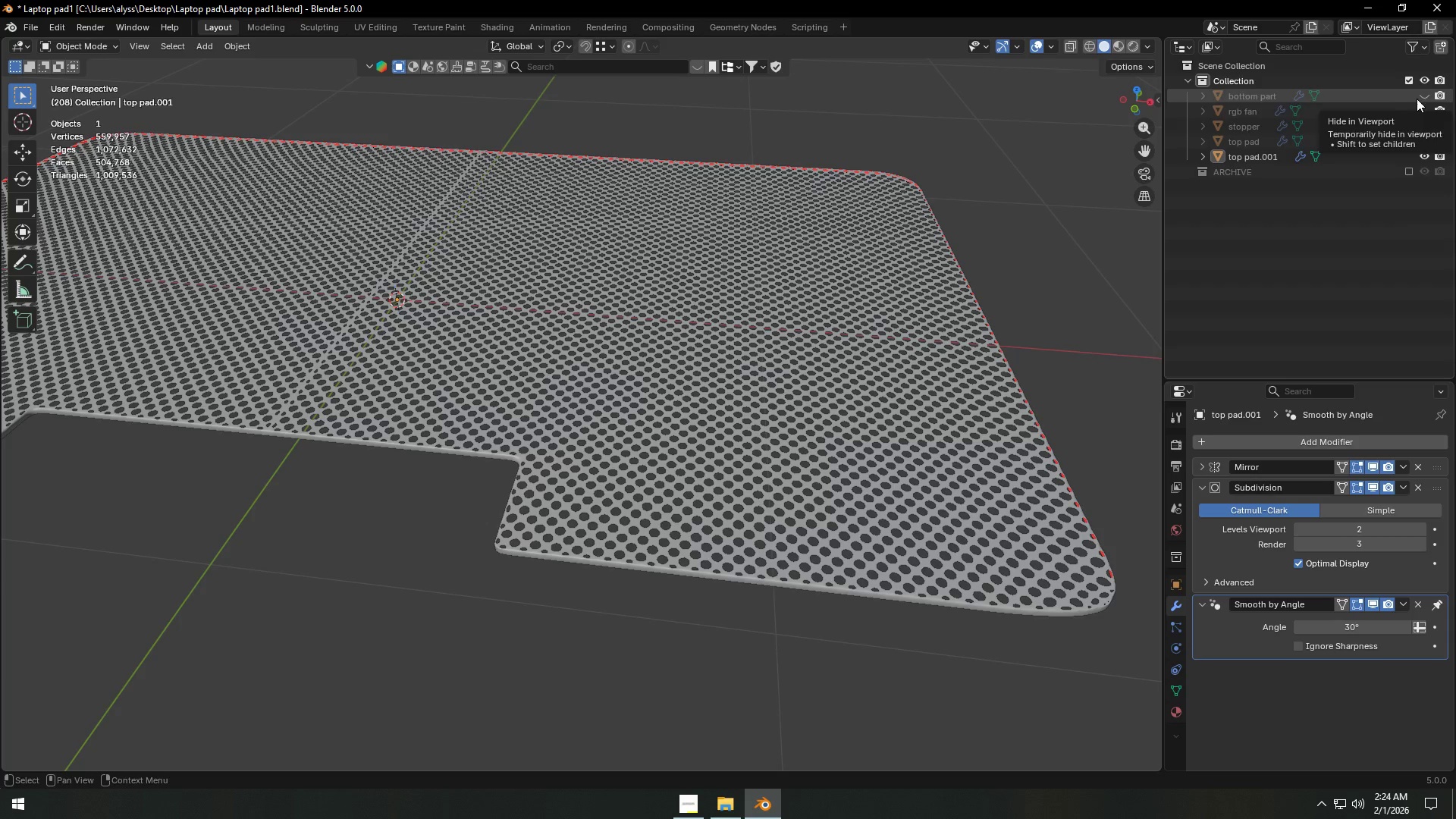 
hold_key(key=Z, duration=0.31)
 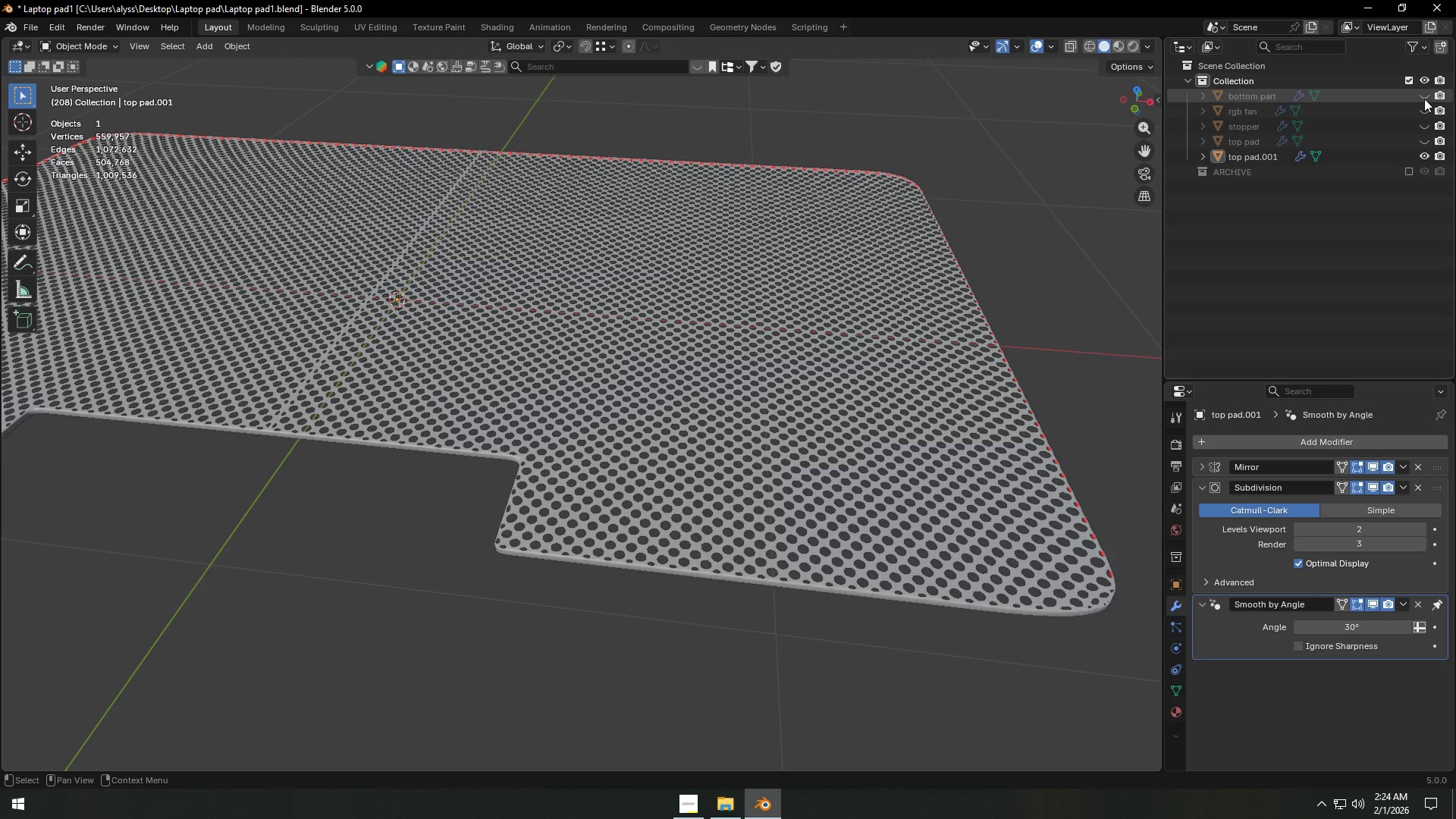 
left_click([1425, 114])
 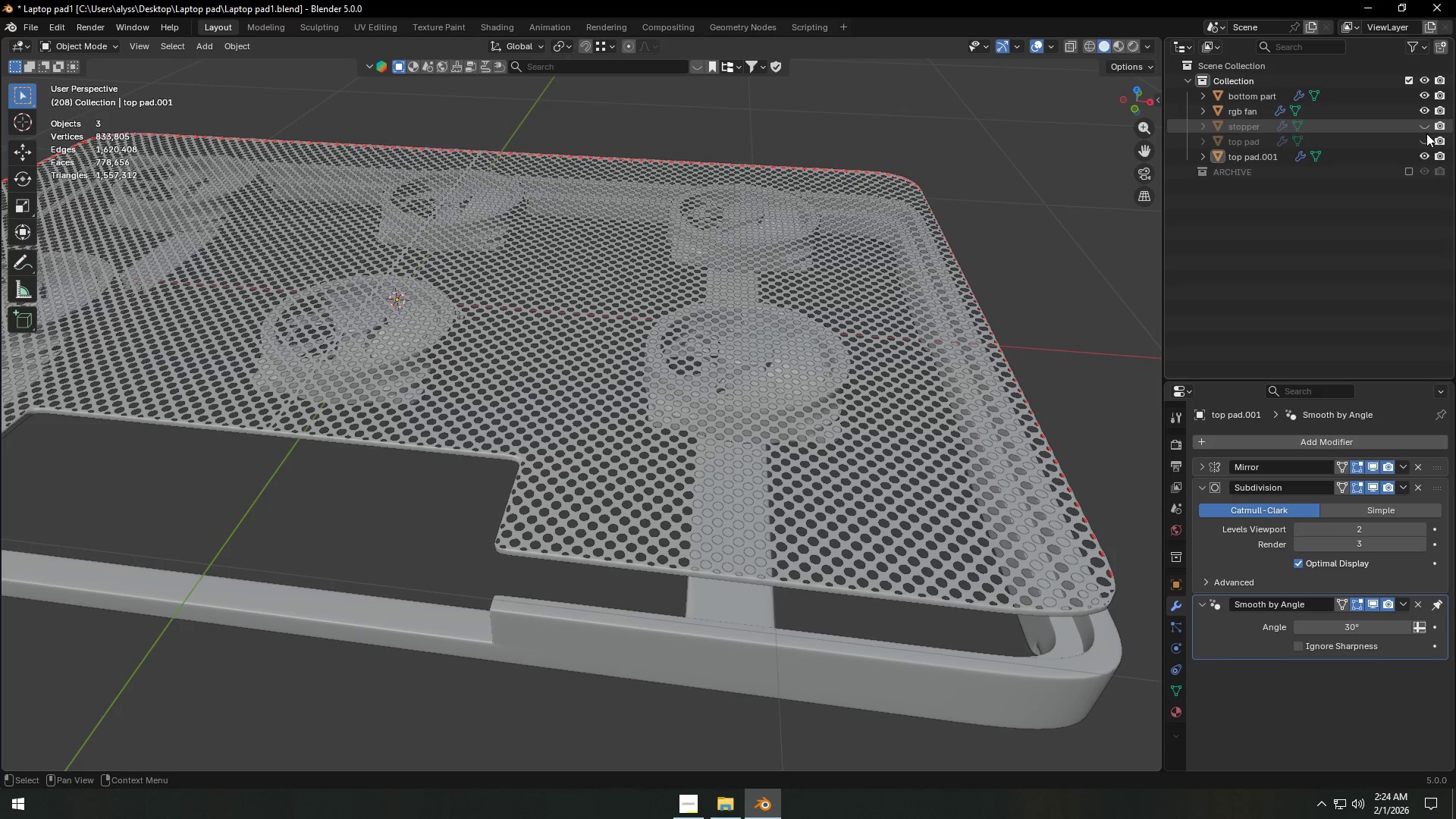 
left_click([1423, 142])
 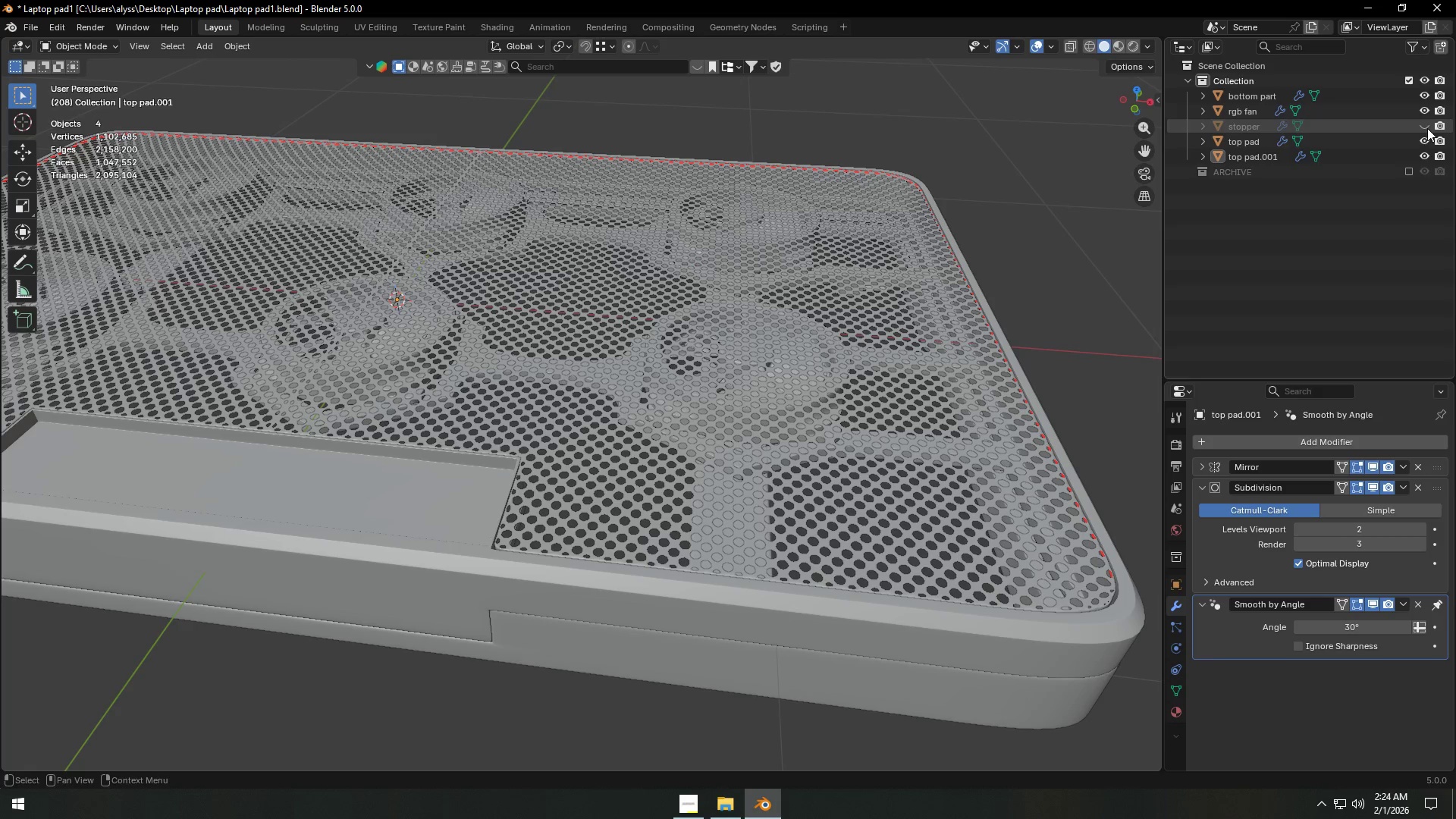 
left_click([1426, 128])
 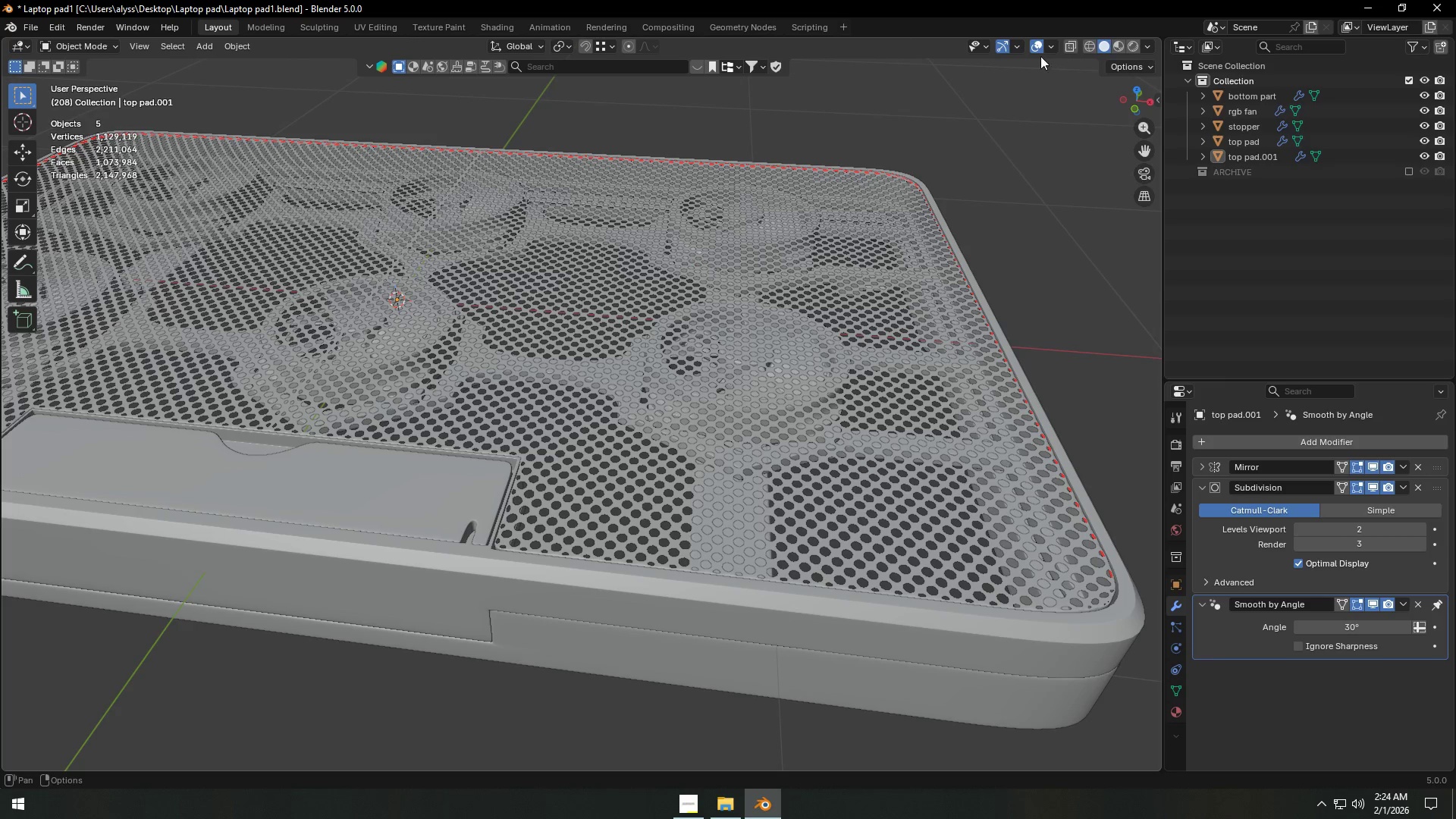 
left_click([1048, 51])
 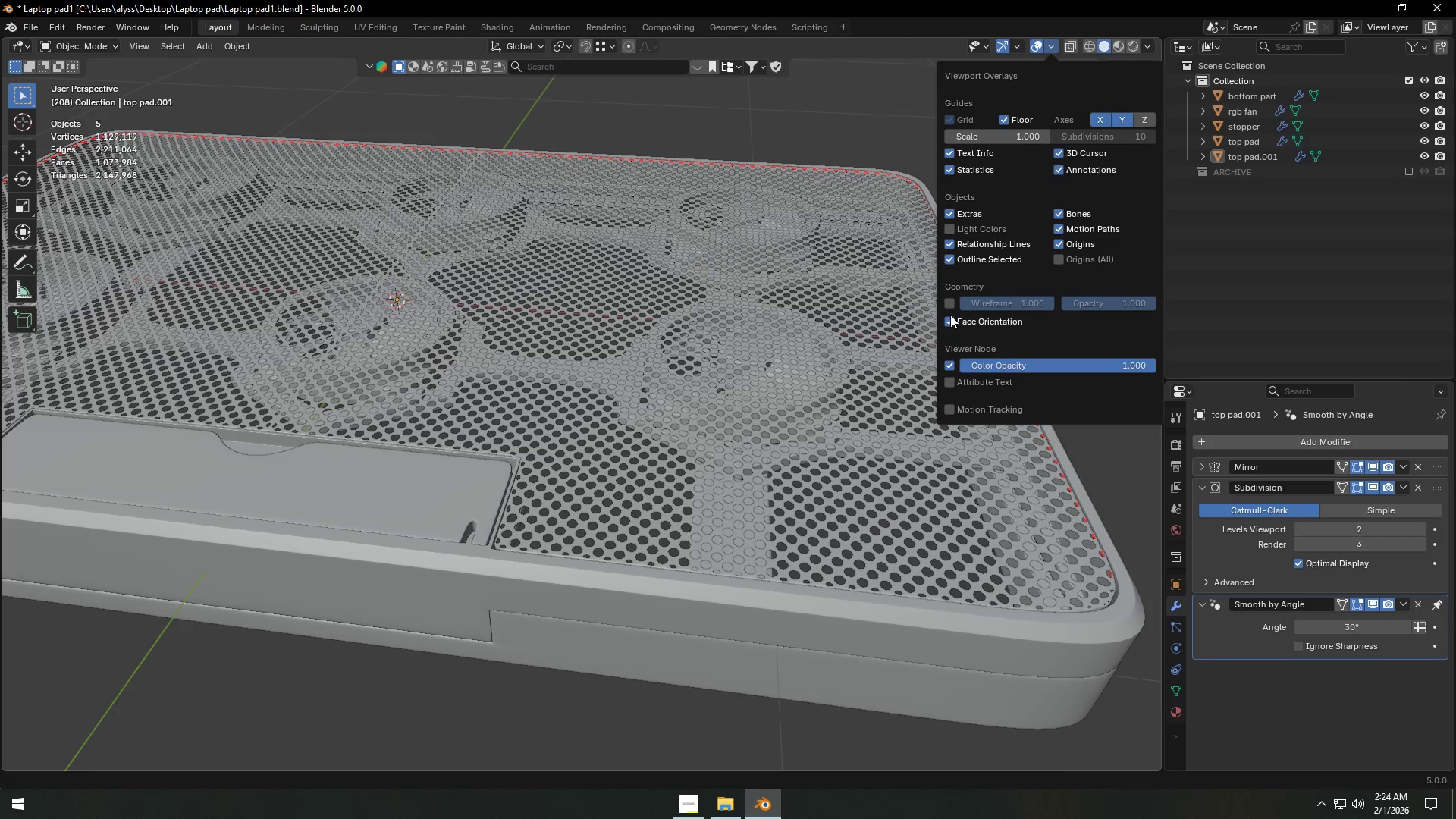 
left_click([947, 318])
 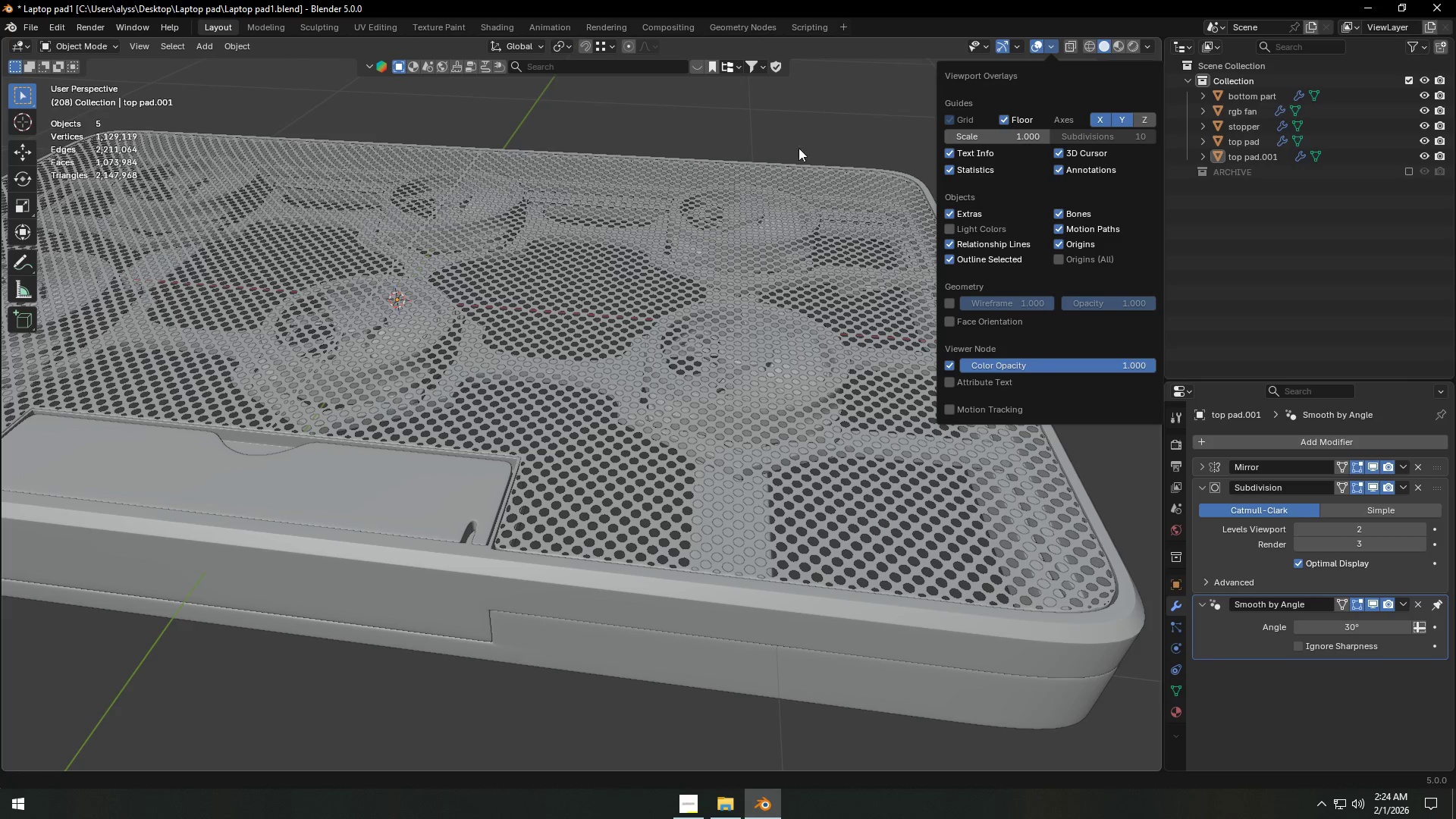 
left_click([777, 93])
 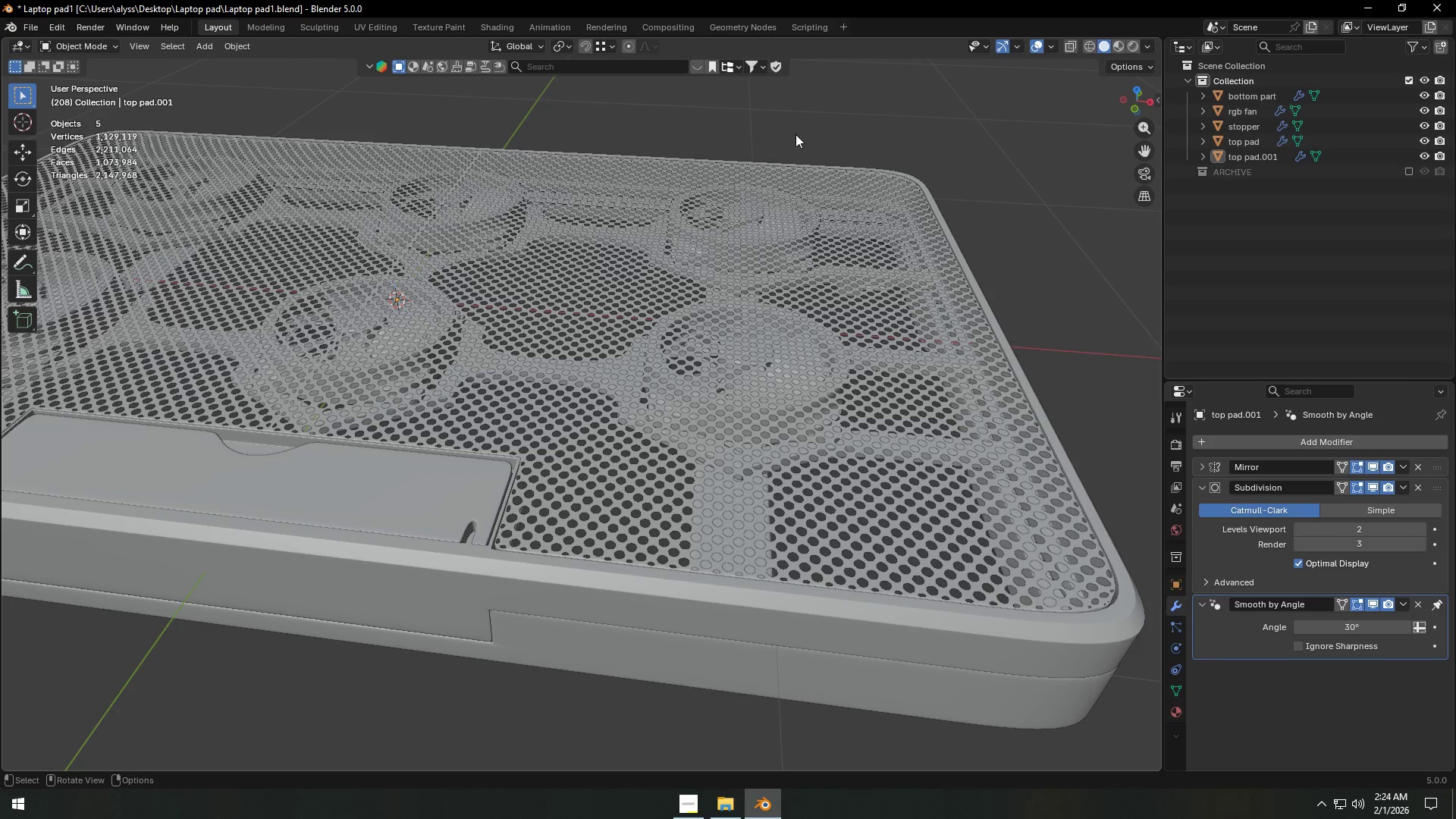 
scroll: coordinate [678, 333], scroll_direction: down, amount: 4.0
 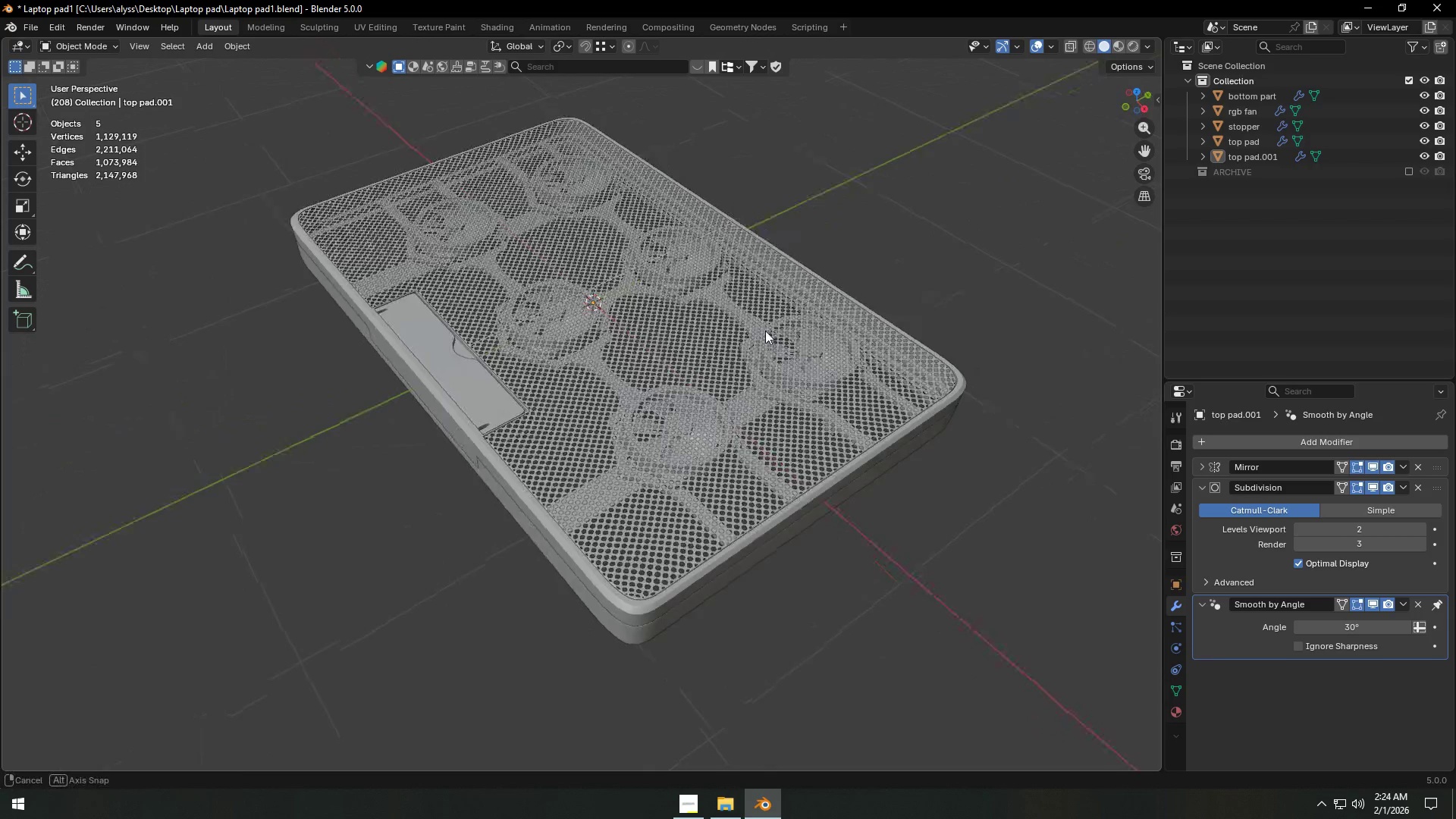 
scroll: coordinate [800, 319], scroll_direction: up, amount: 4.0
 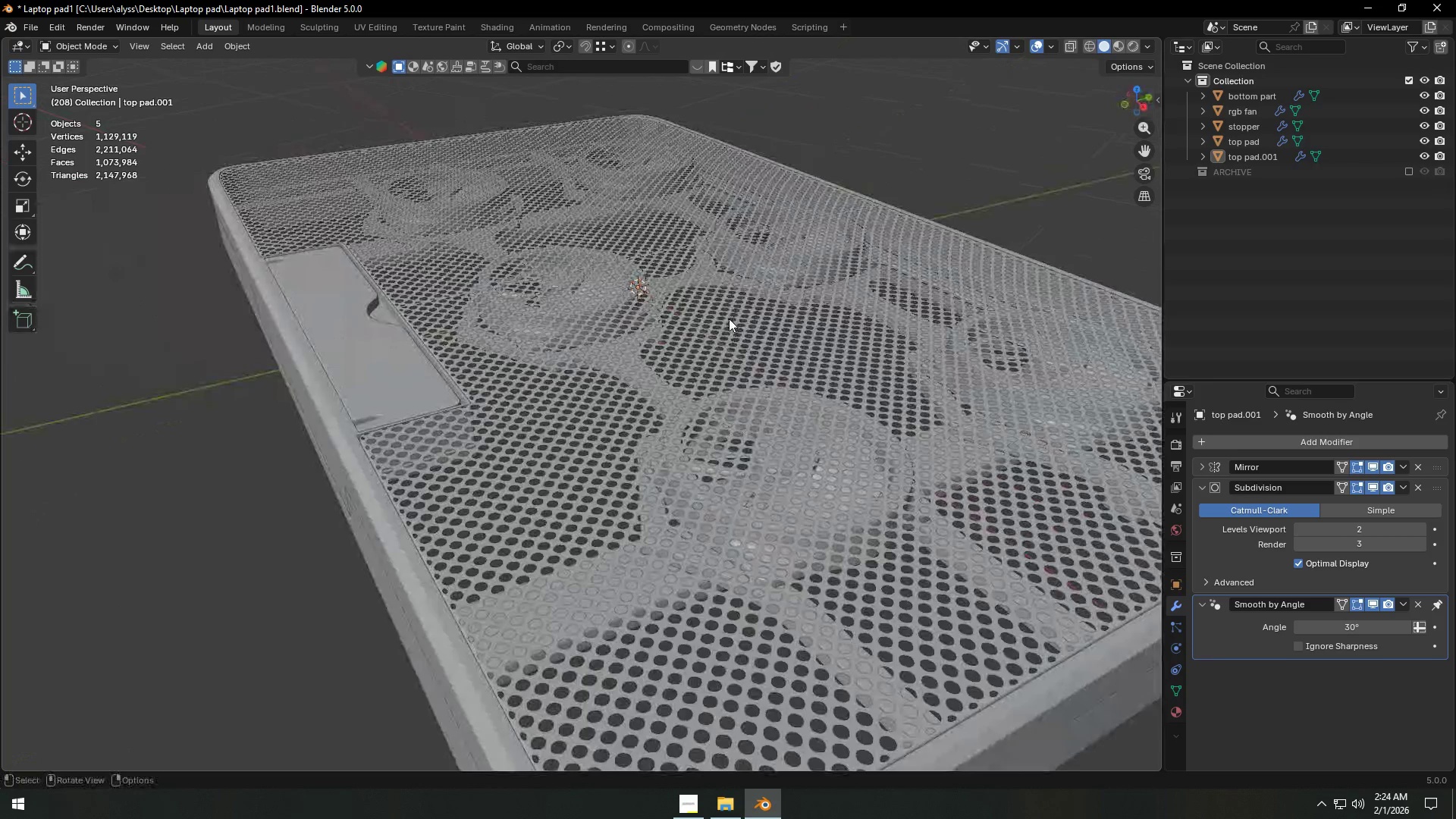 
scroll: coordinate [729, 318], scroll_direction: down, amount: 3.0
 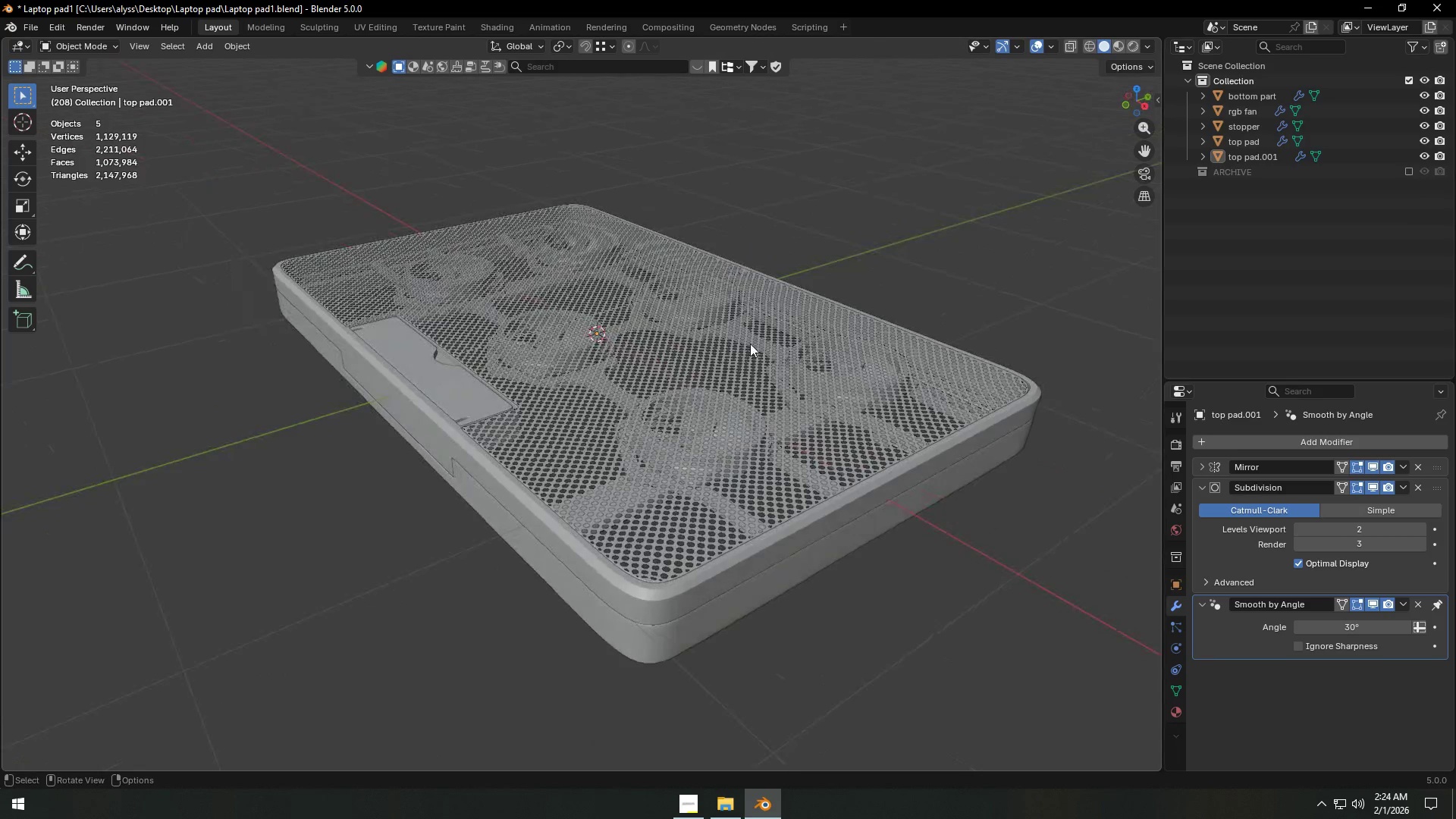 
key(Shift+ShiftLeft)
 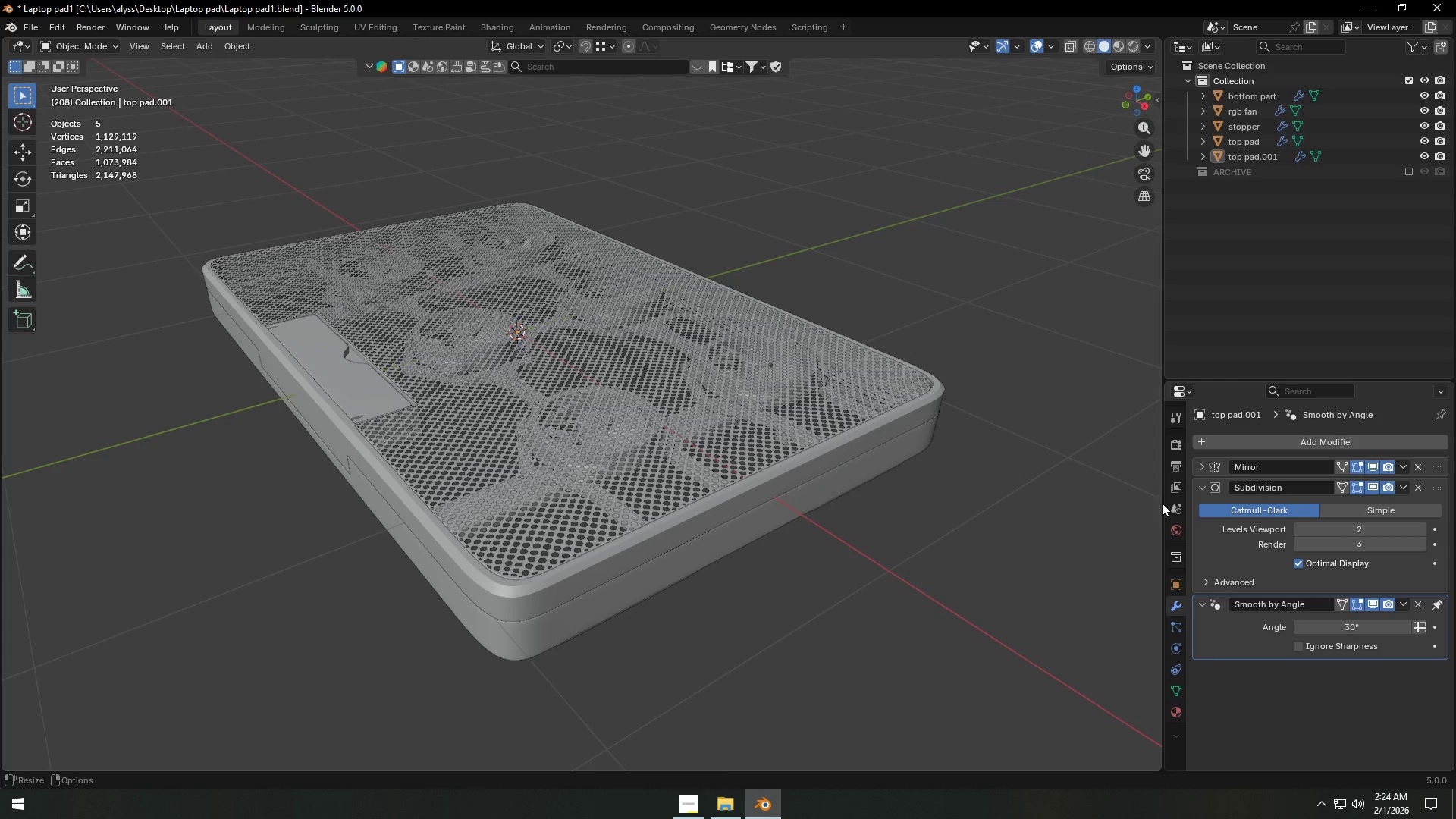 
left_click([1342, 485])
 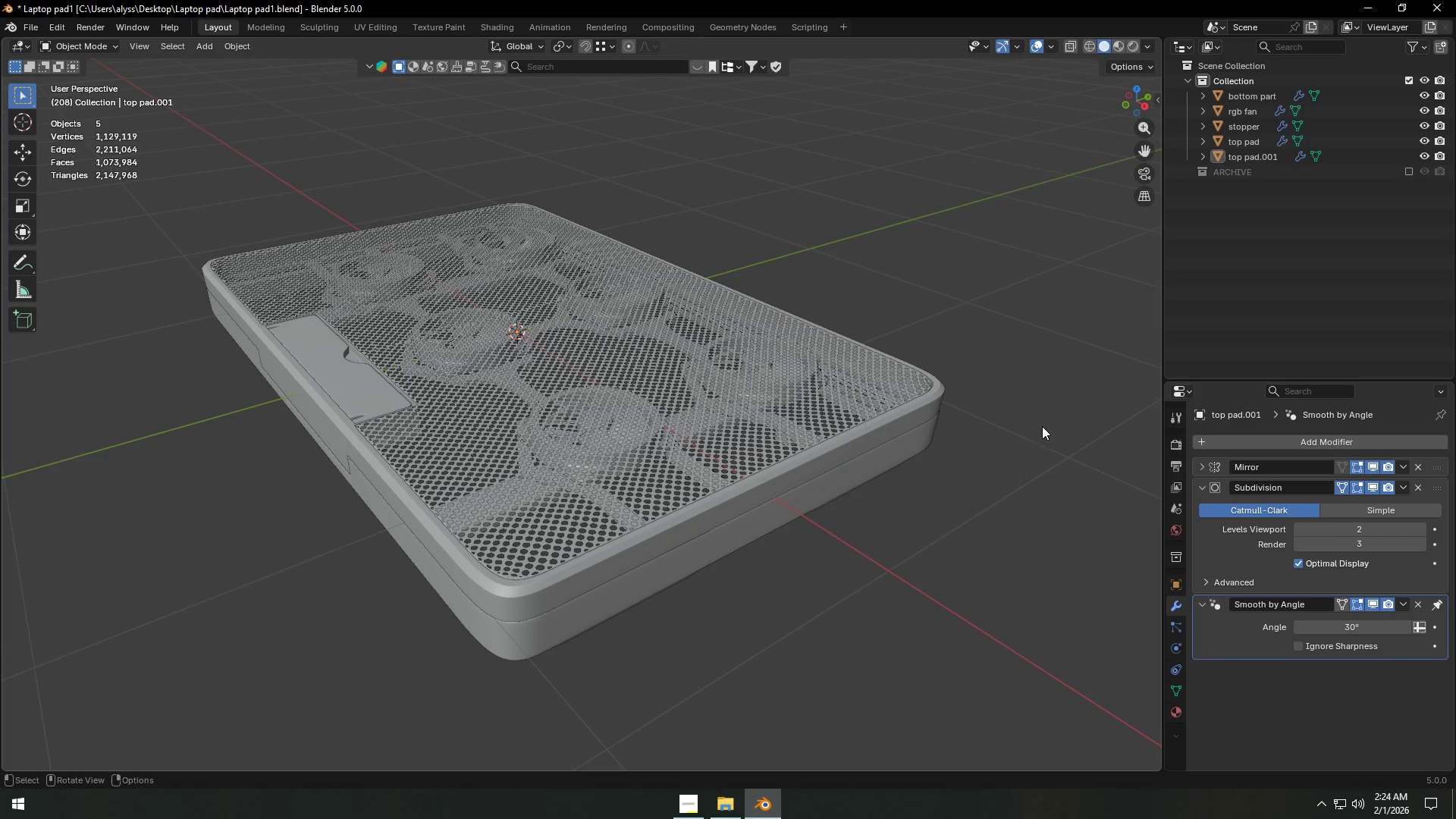 
left_click([820, 425])
 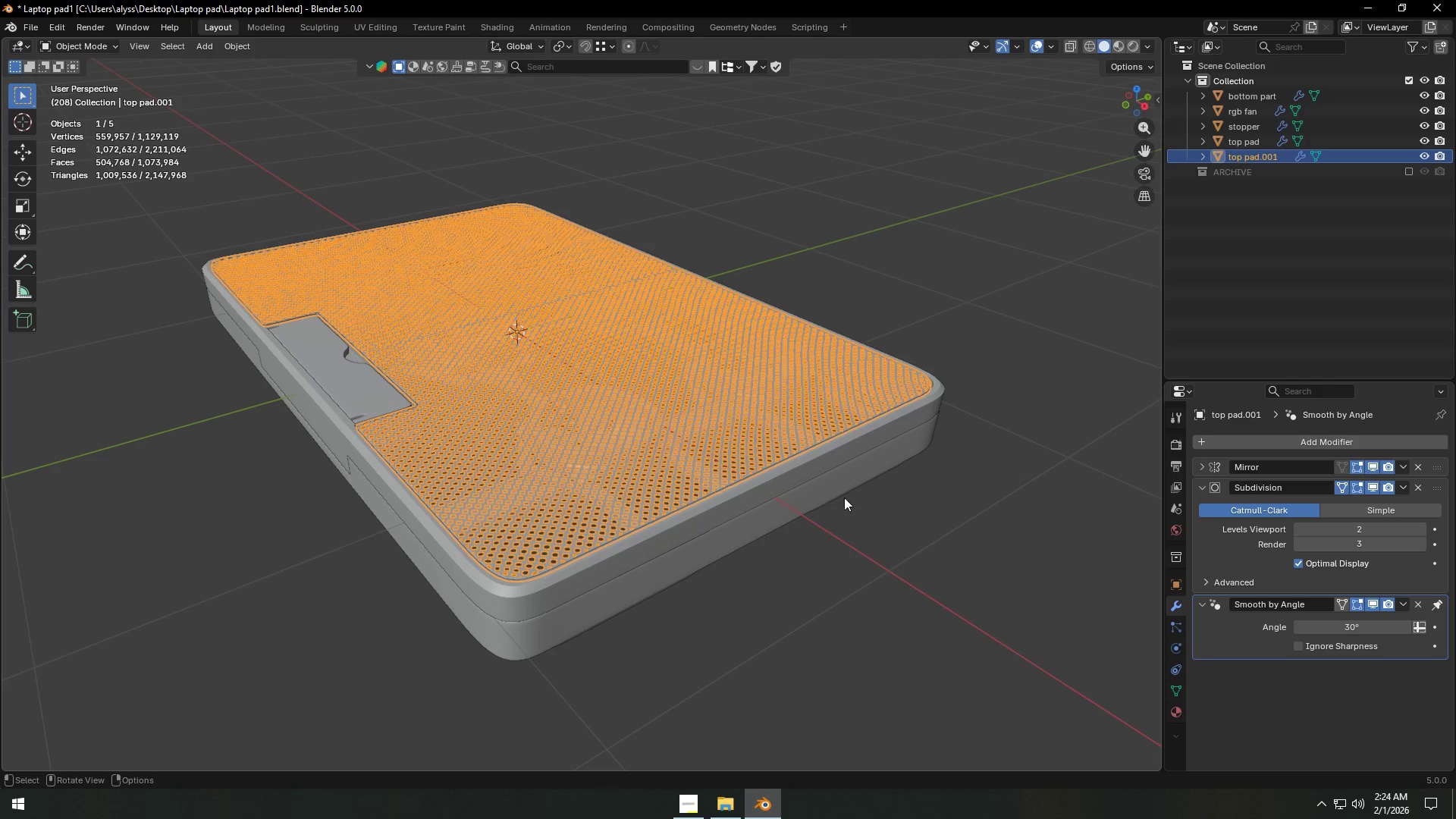 
left_click([822, 467])
 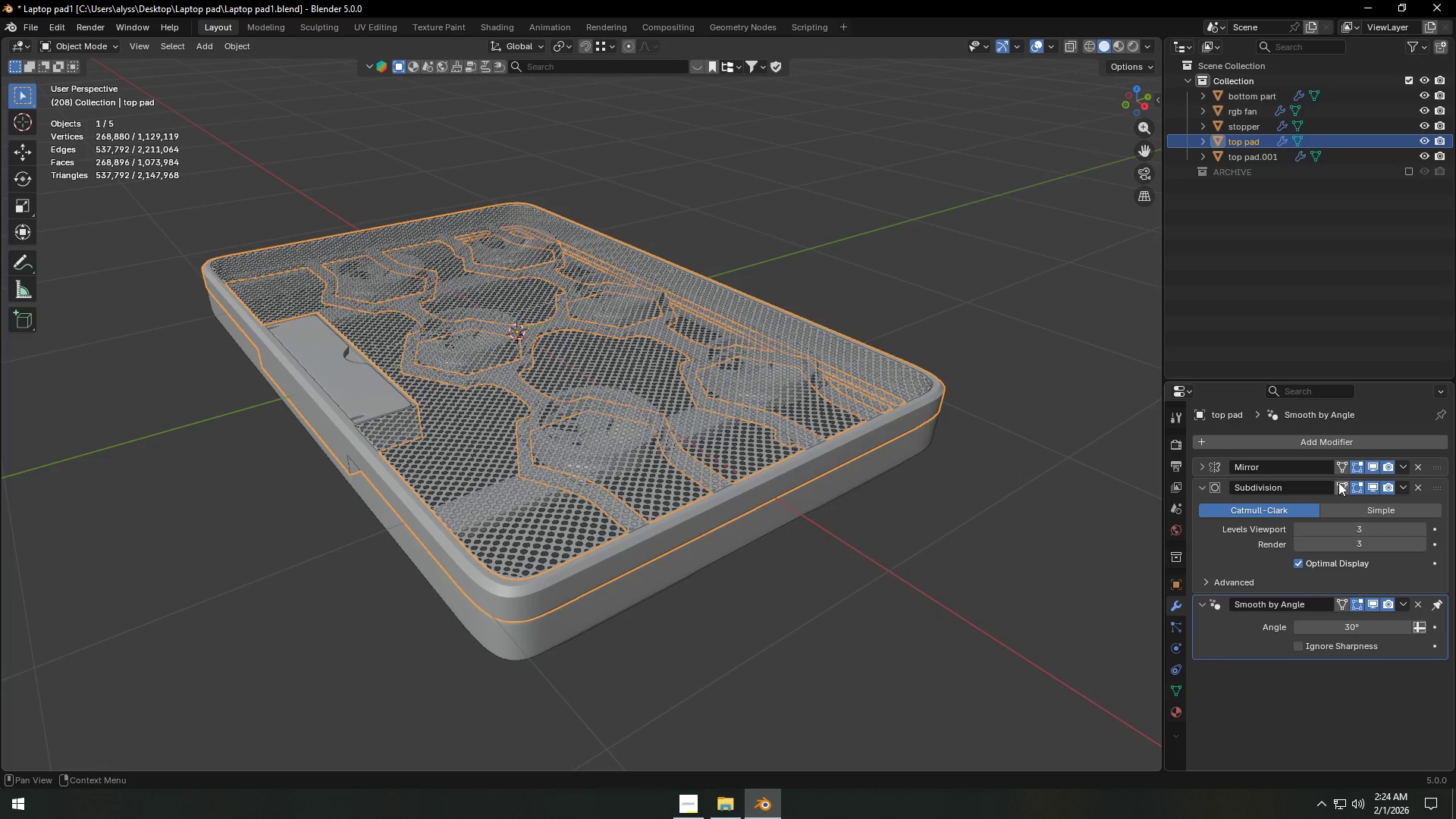 
left_click([1341, 483])
 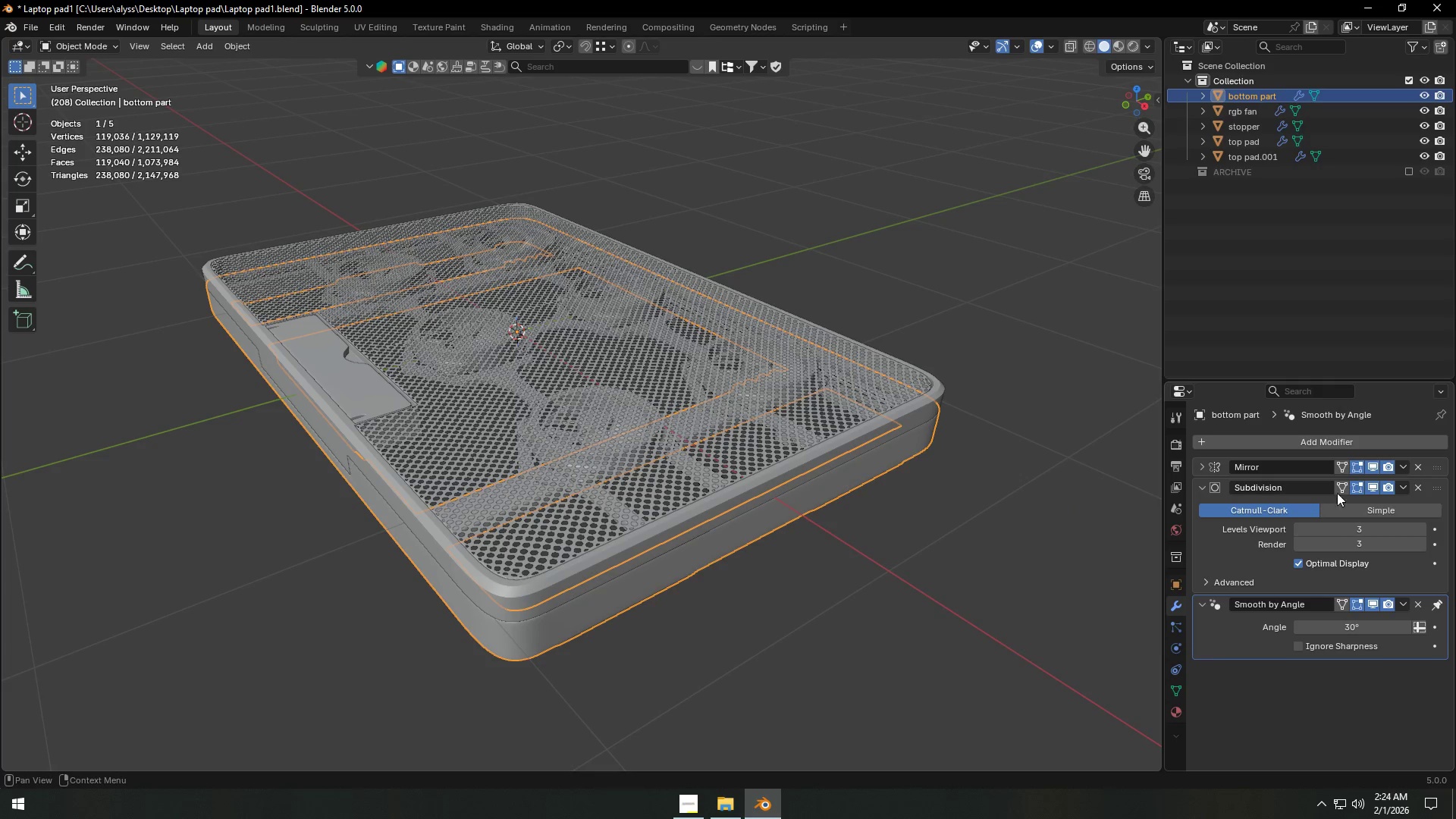 
left_click([1345, 492])
 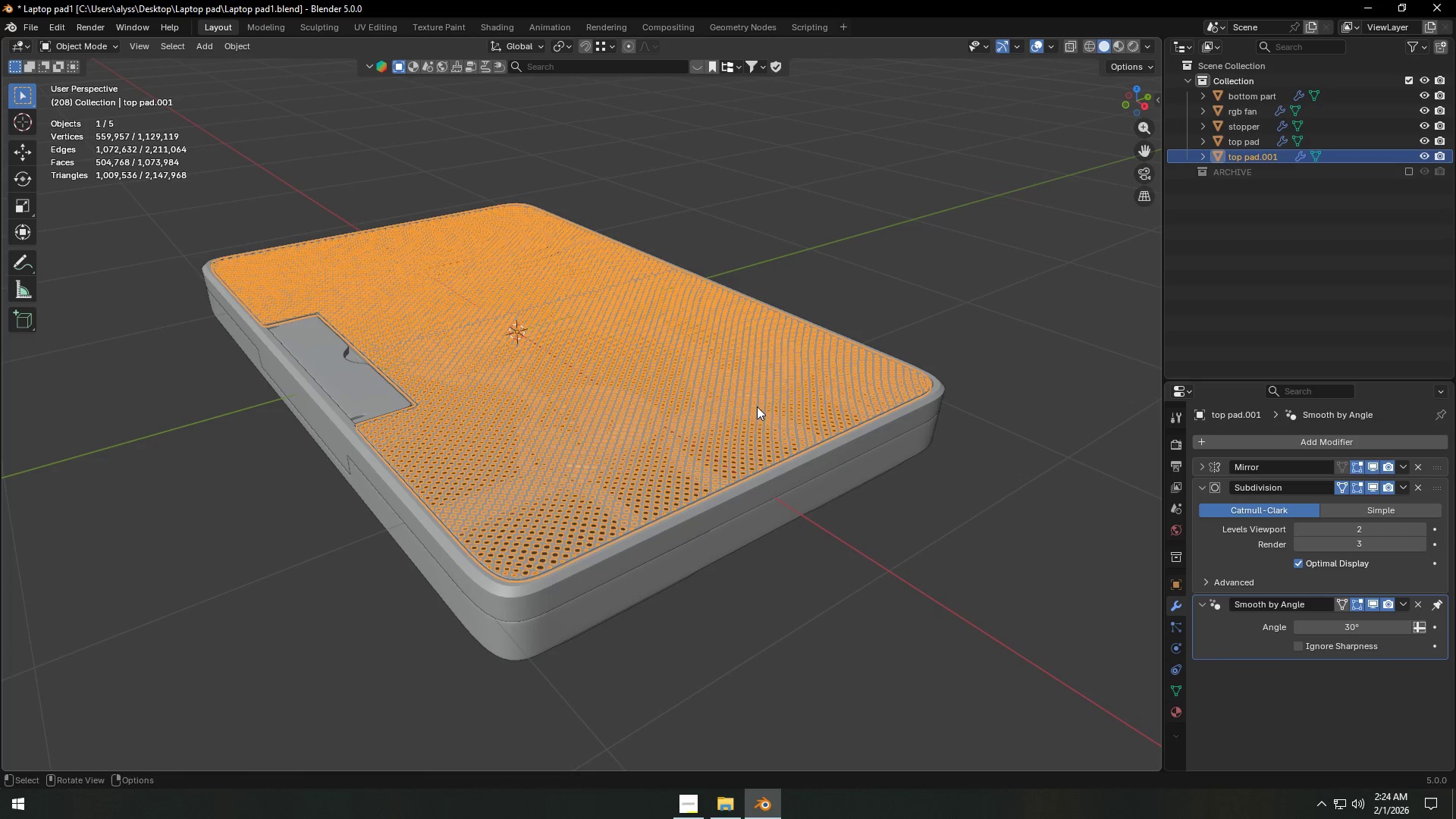 
double_click([759, 400])
 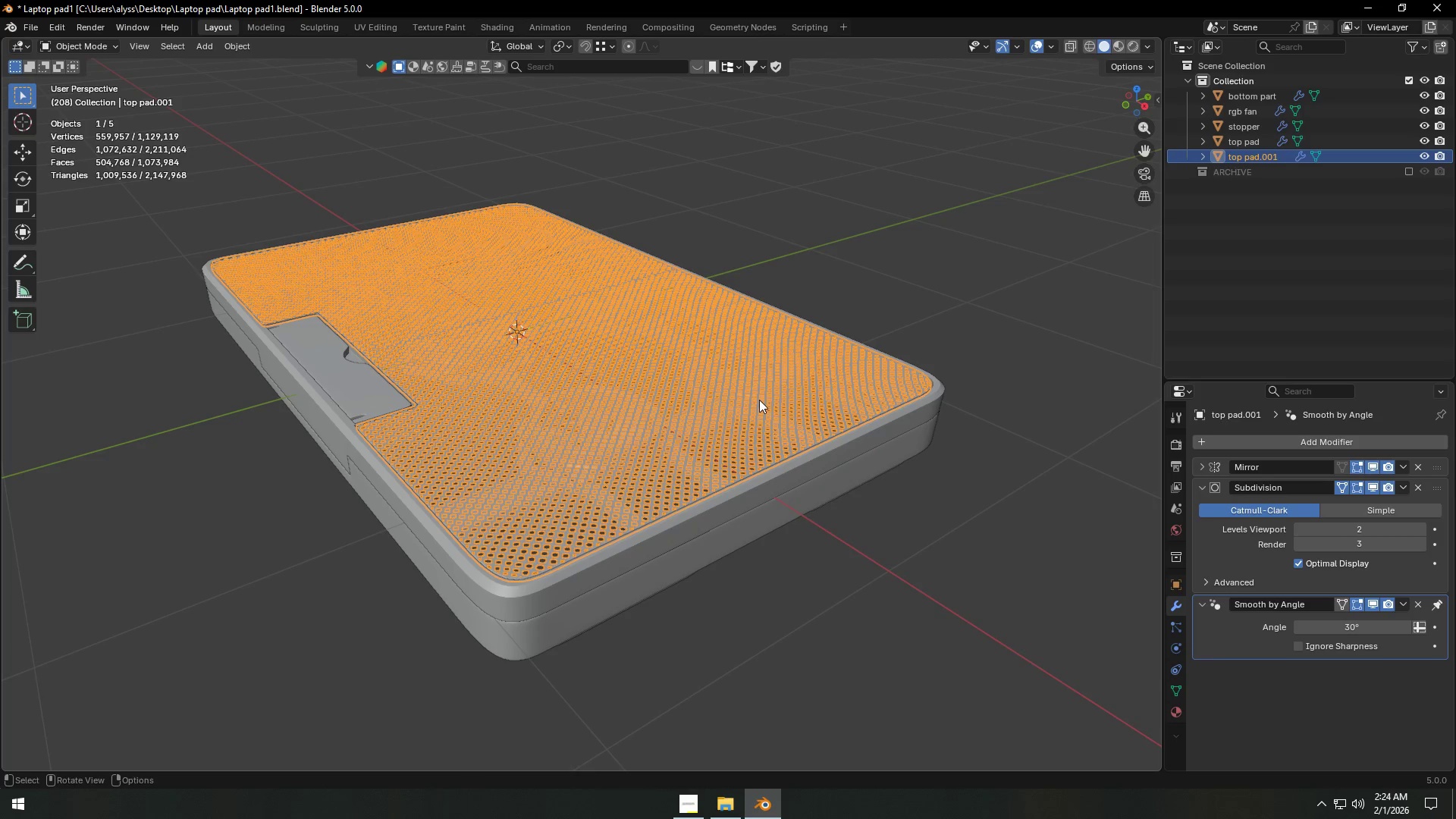 
triple_click([759, 400])
 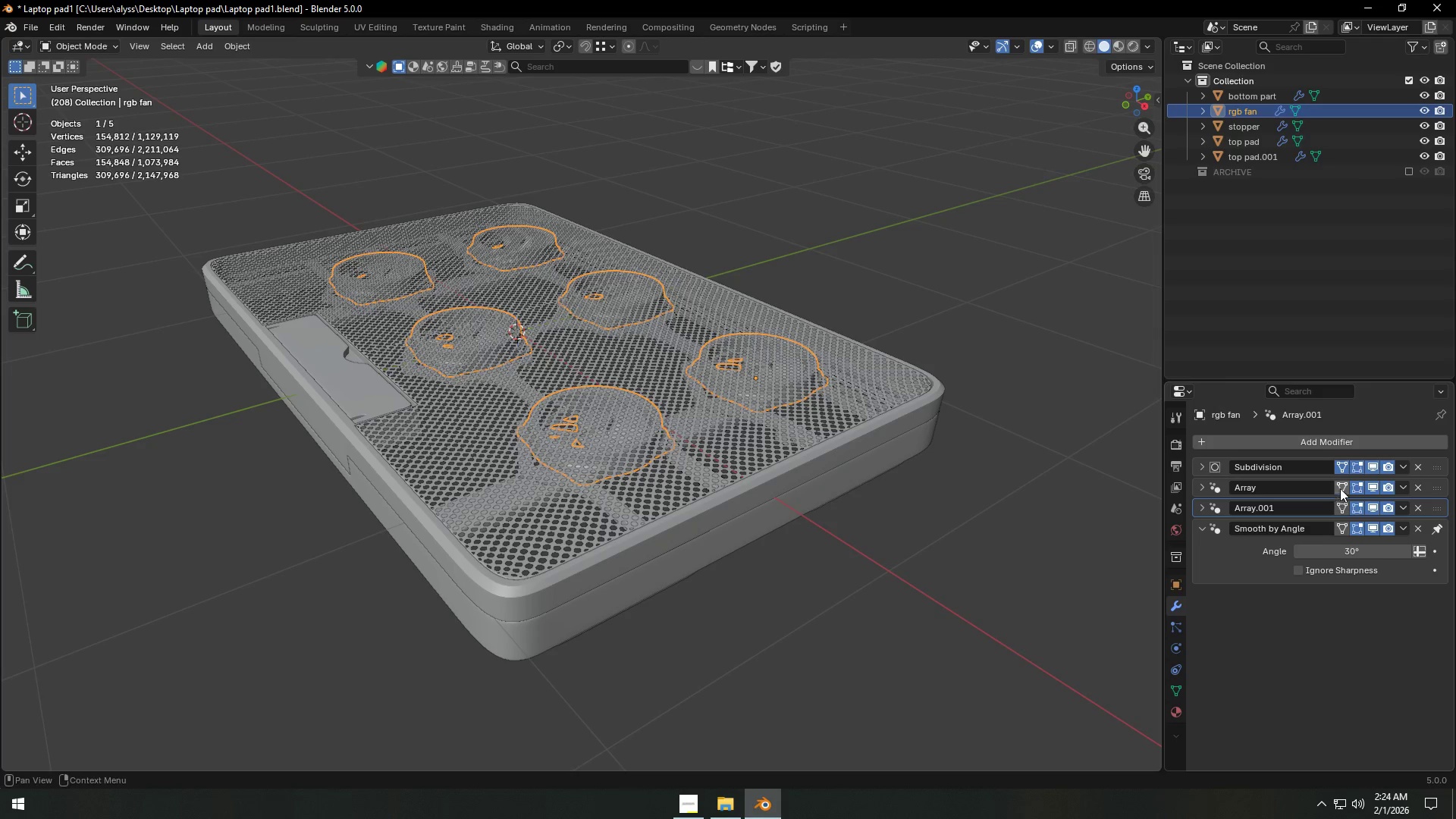 
left_click([992, 481])
 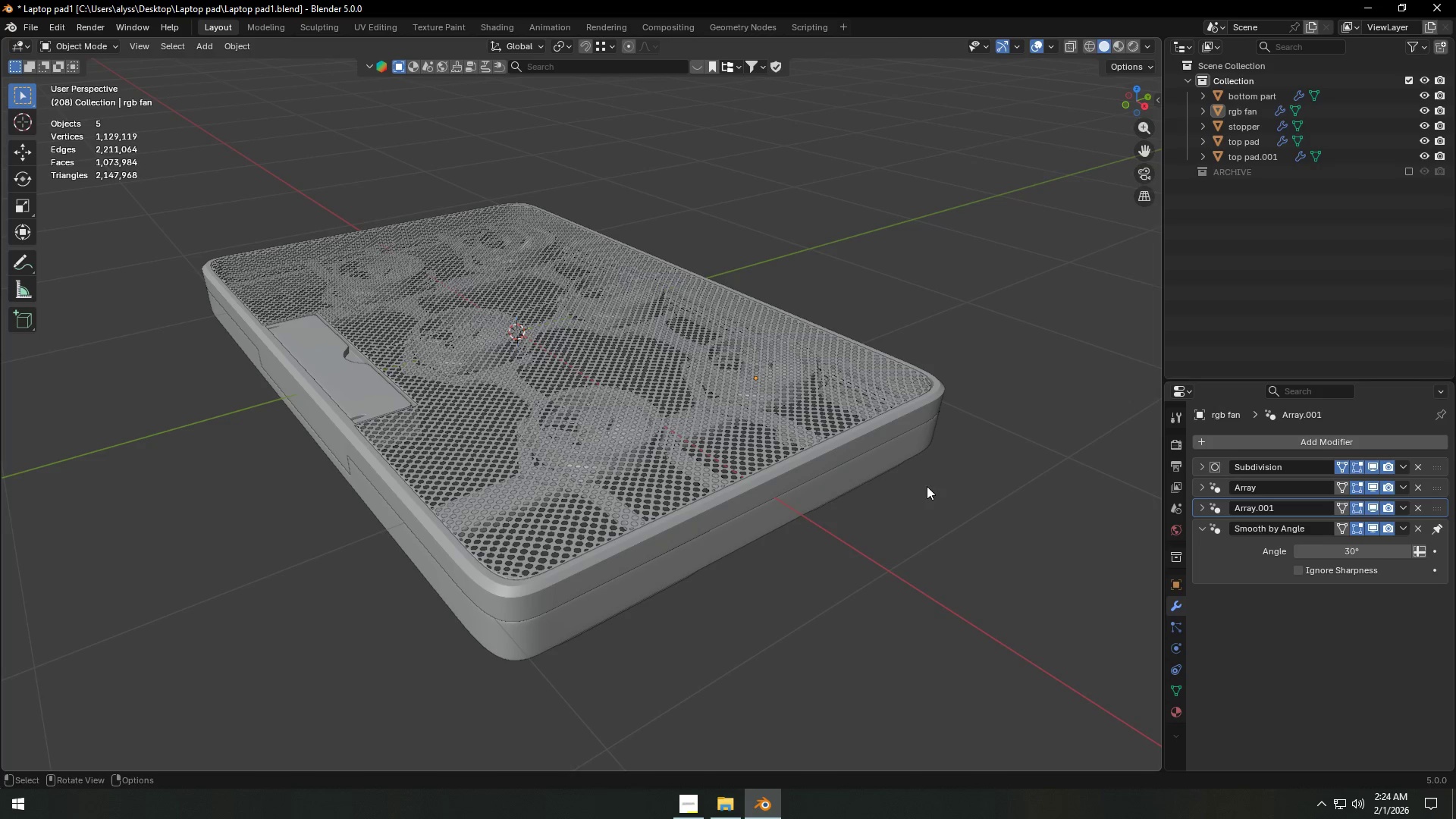 
key(A)
 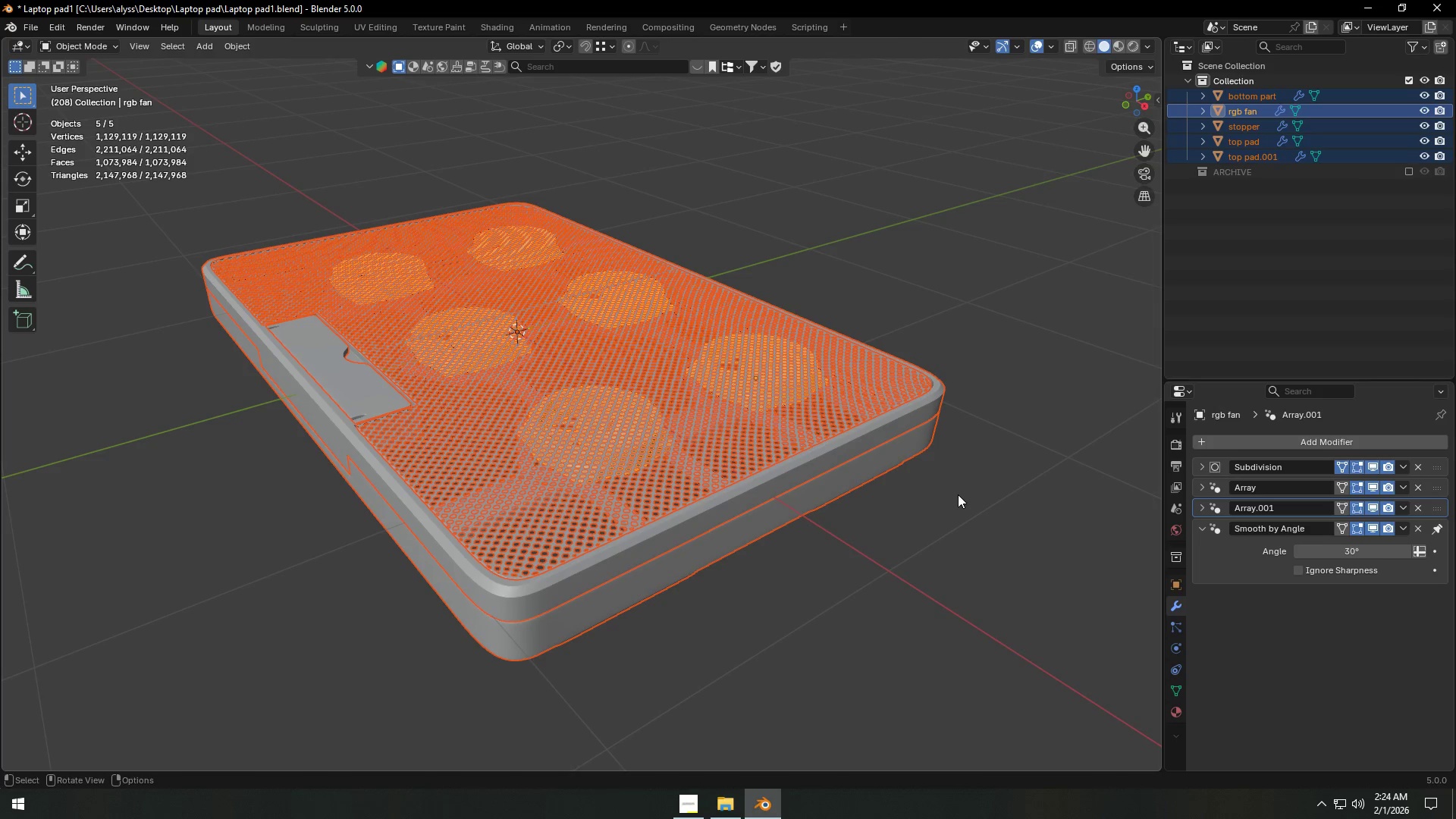 
left_click([986, 494])
 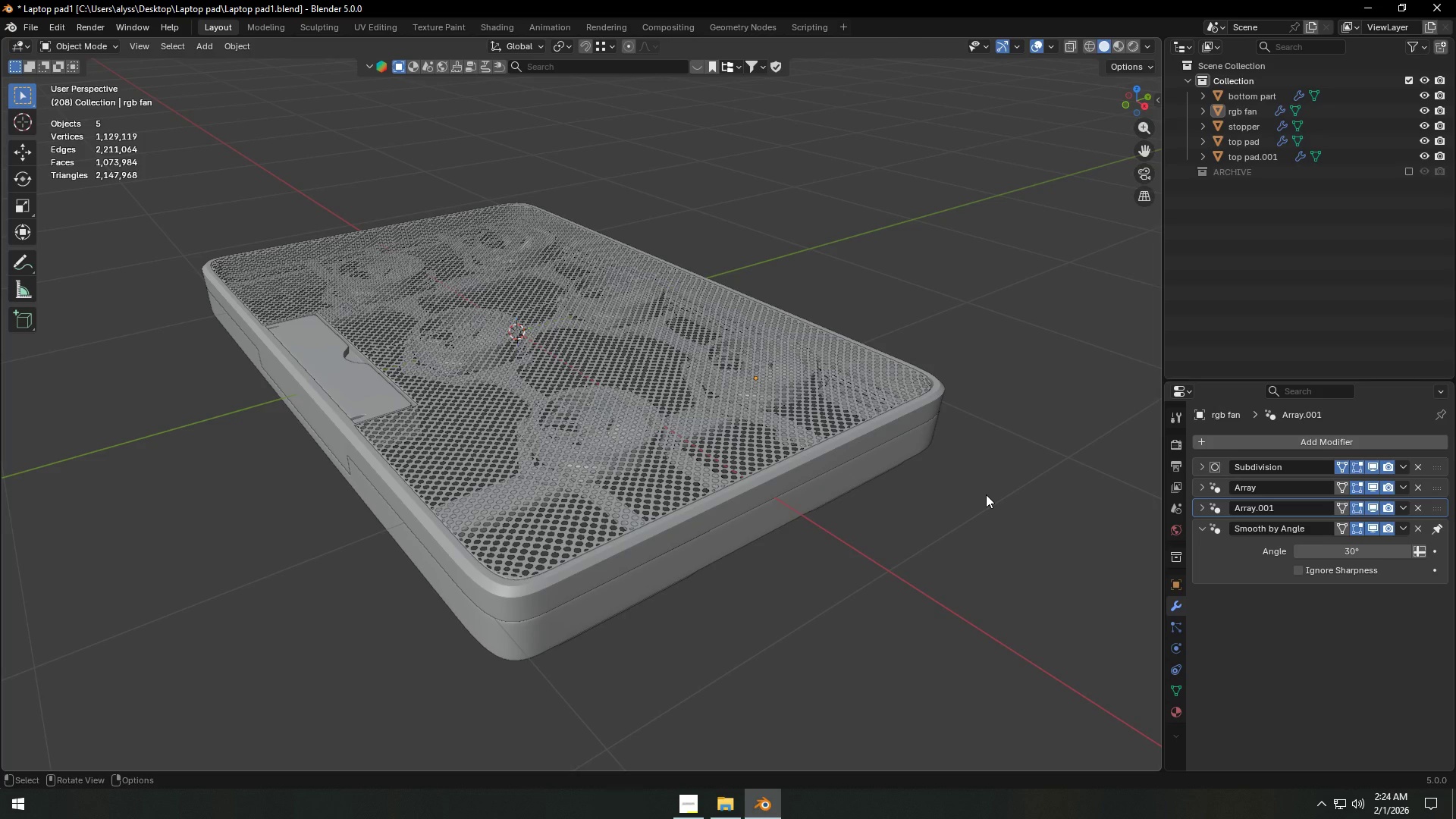 
key(A)
 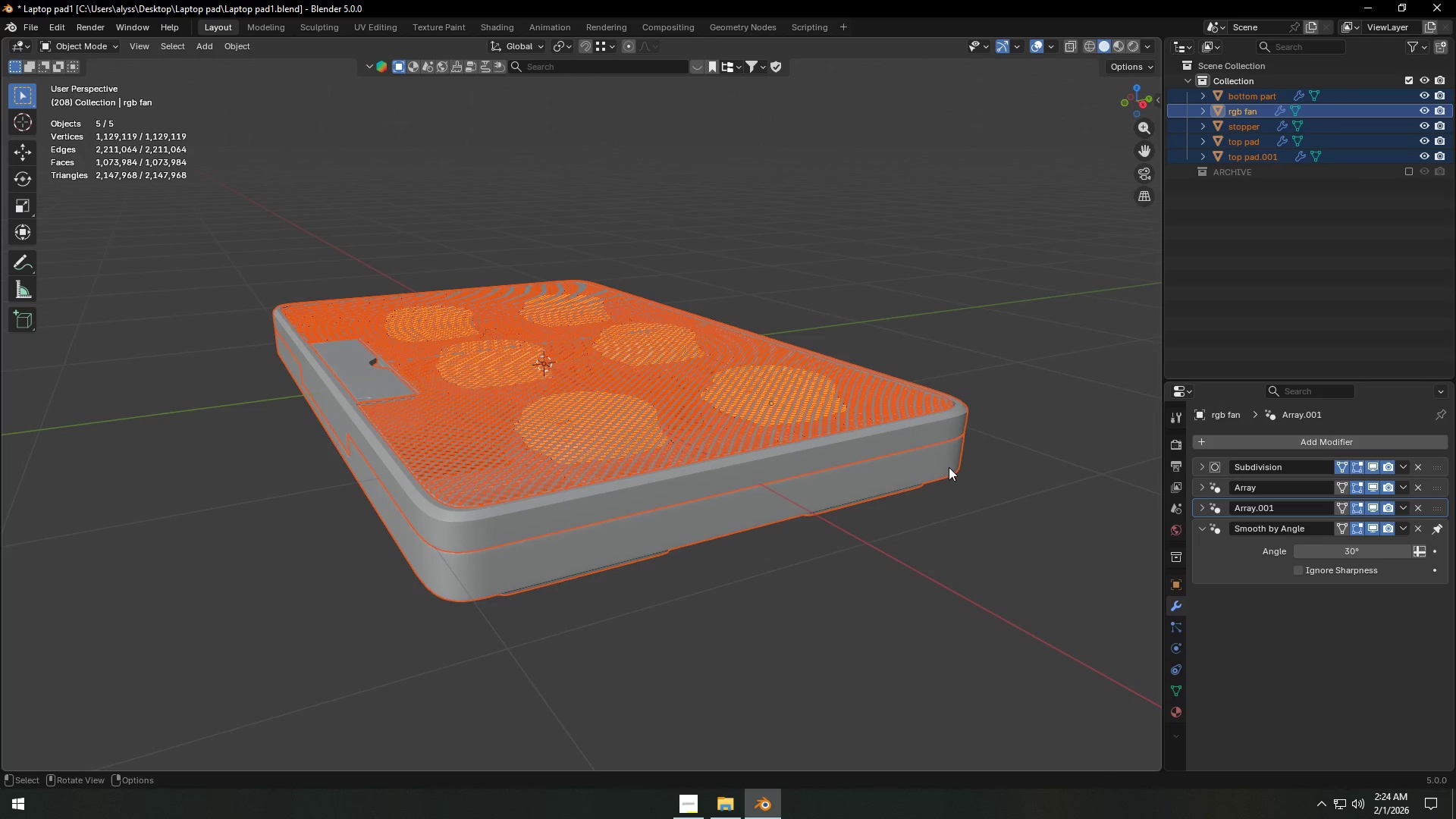 
scroll: coordinate [928, 374], scroll_direction: up, amount: 2.0
 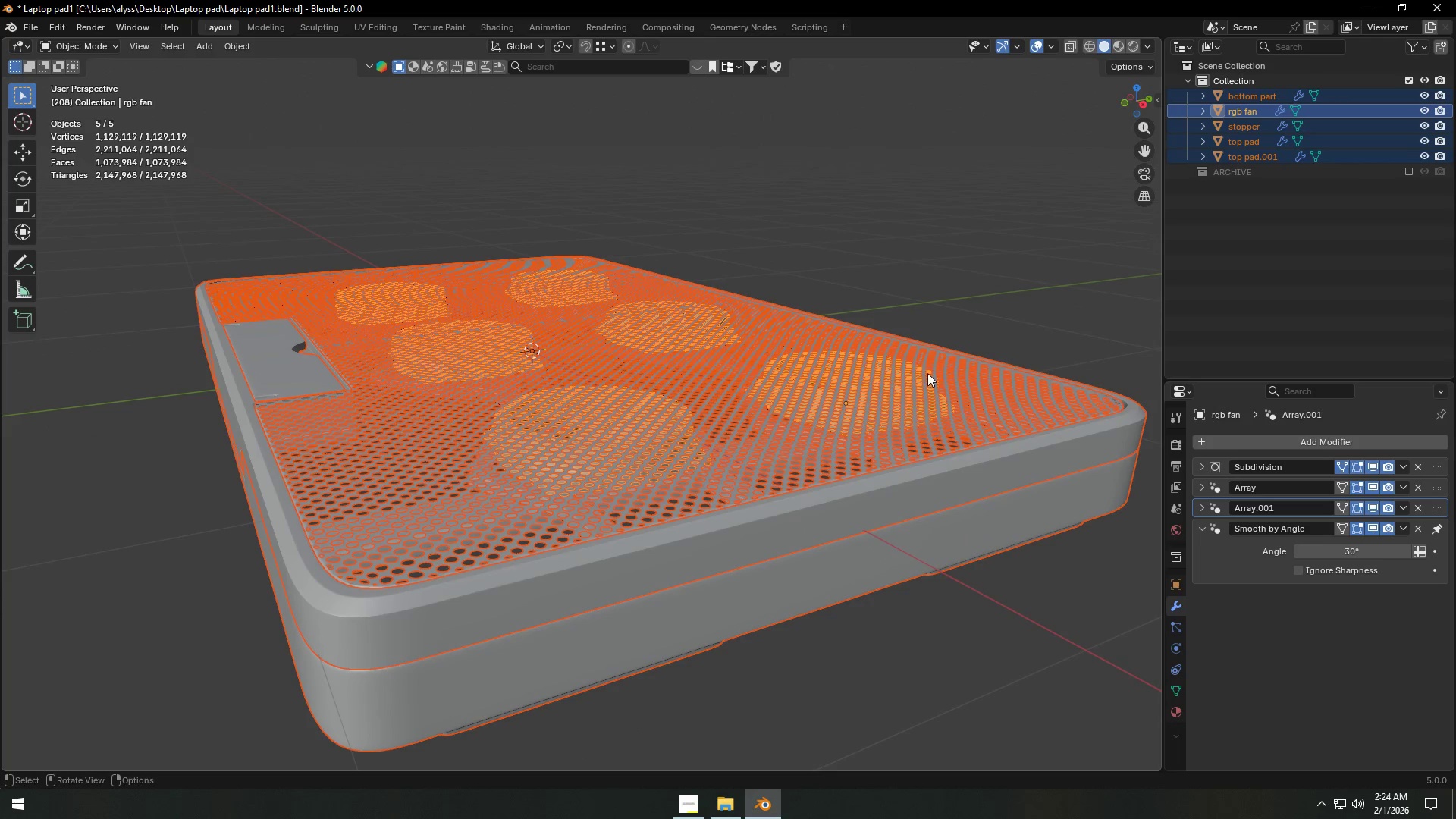 
hold_key(key=ShiftLeft, duration=0.47)
 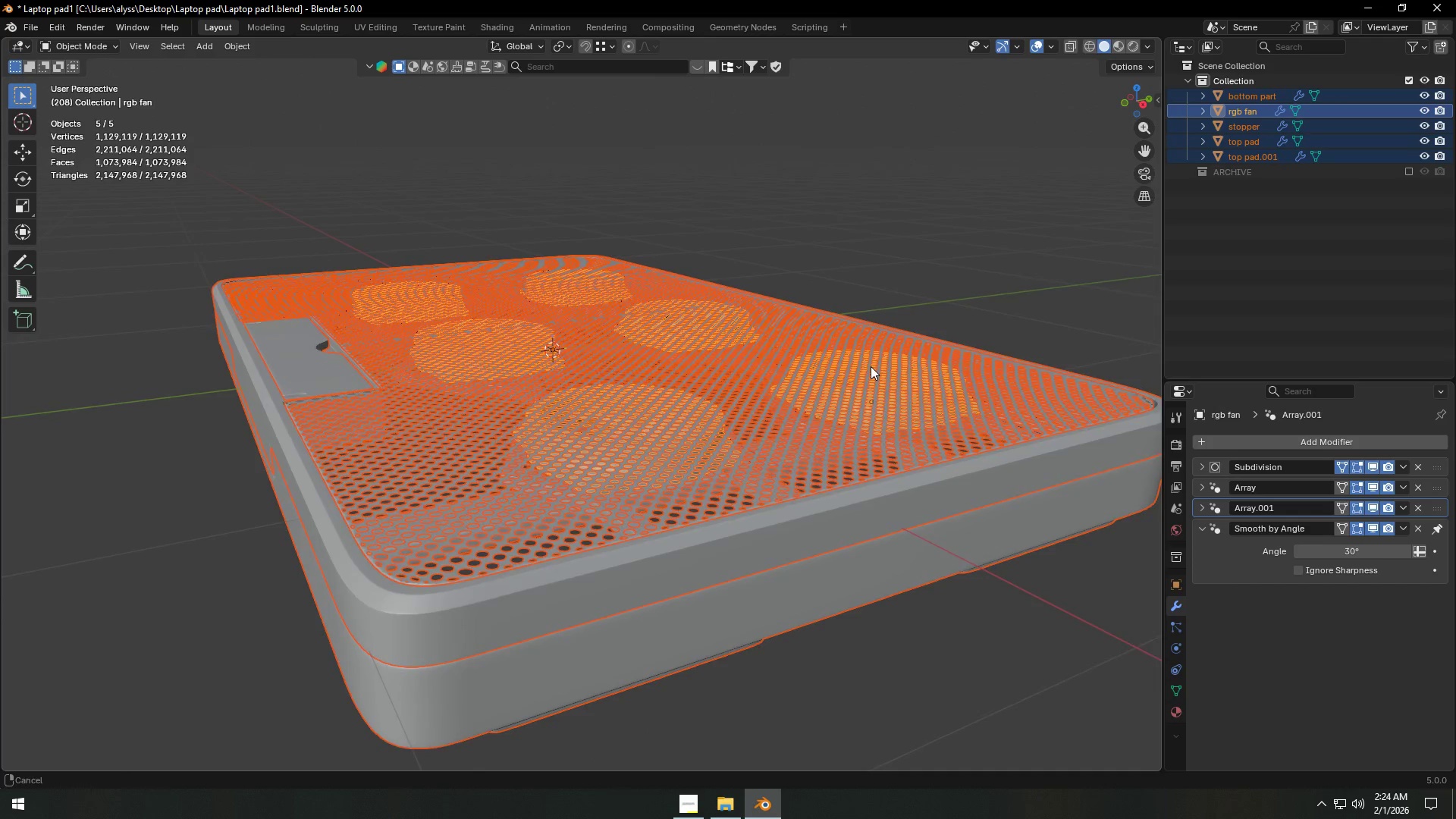 